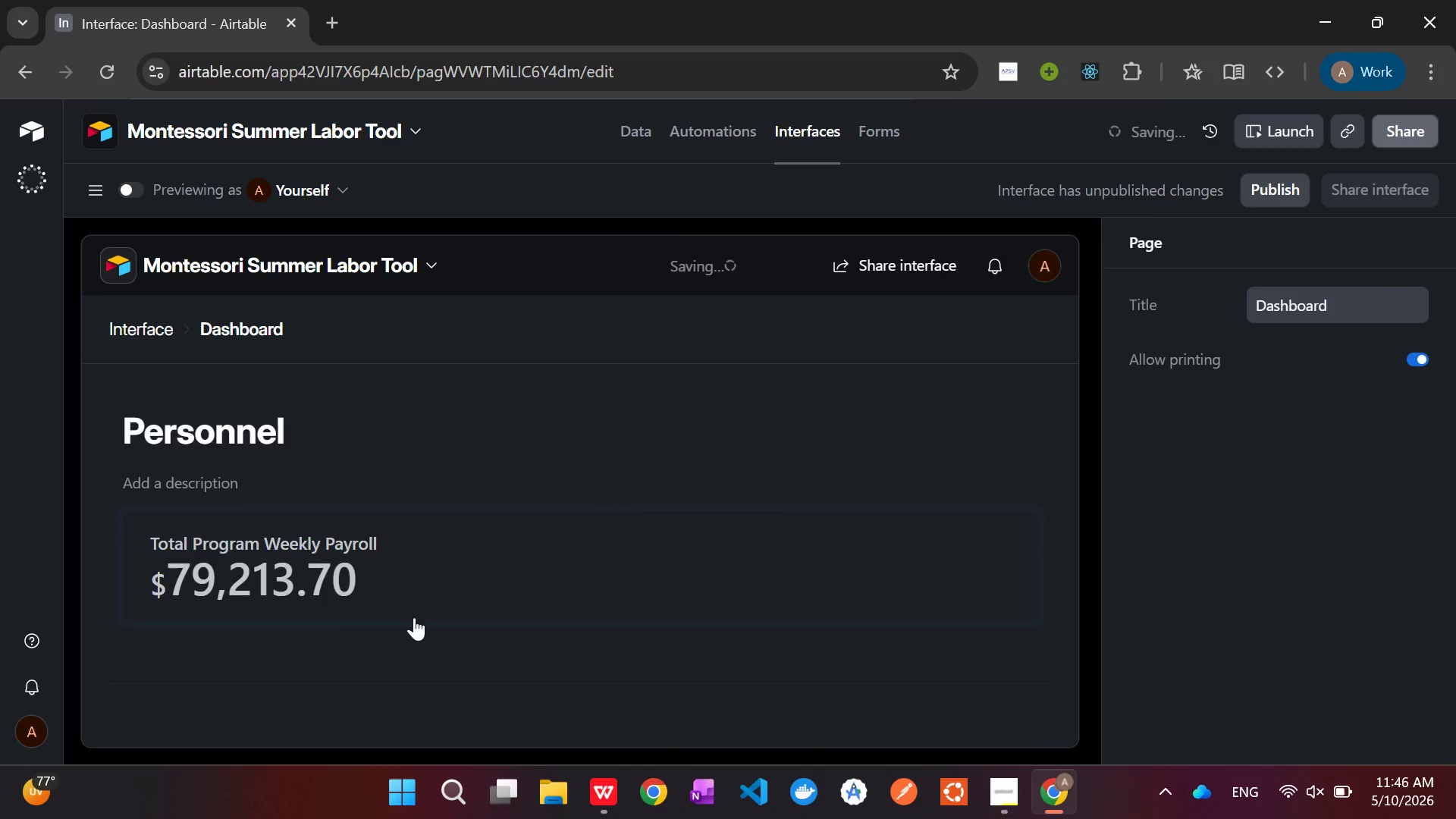 
scroll: coordinate [476, 560], scroll_direction: down, amount: 2.0
 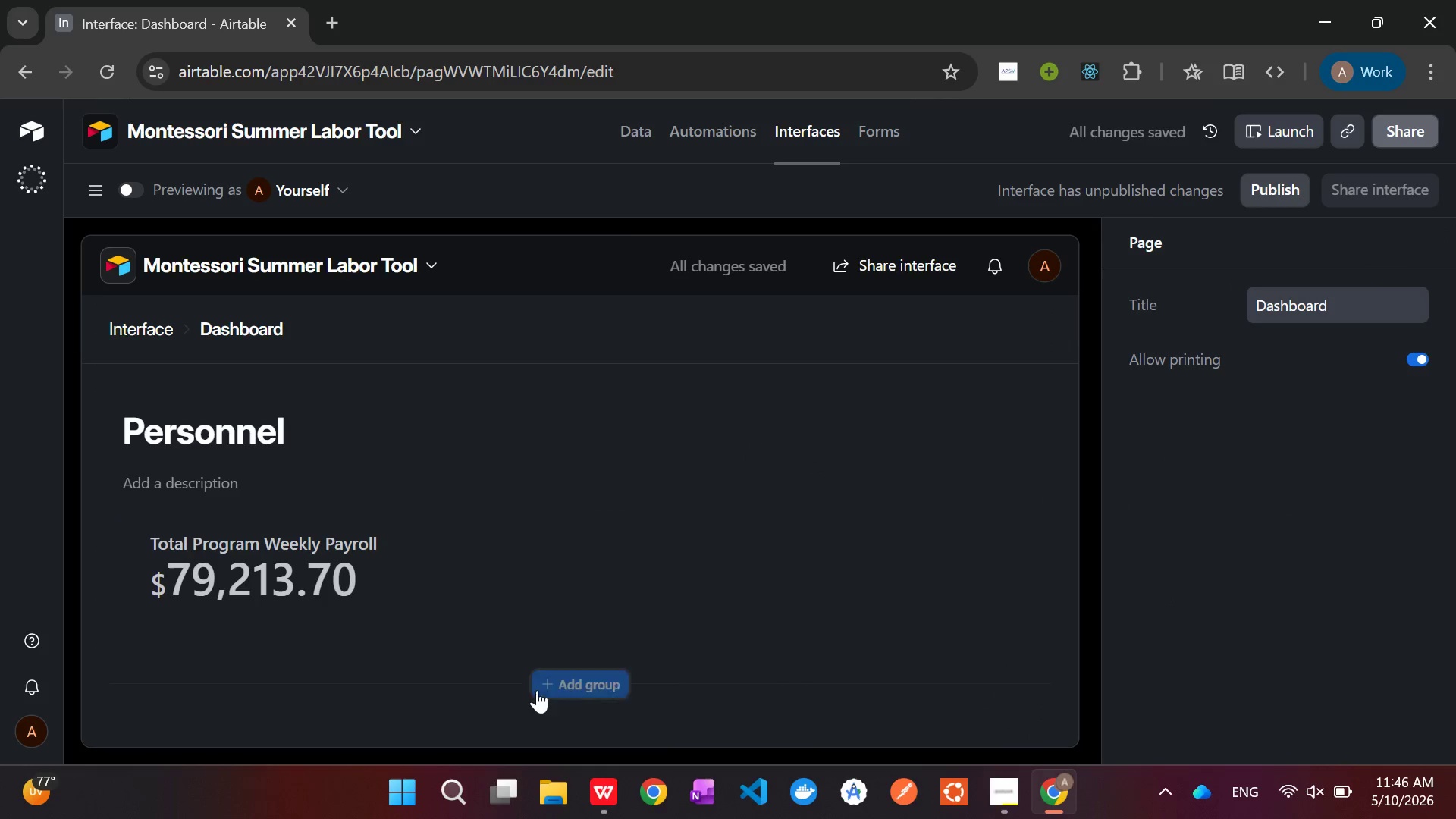 
left_click([548, 685])
 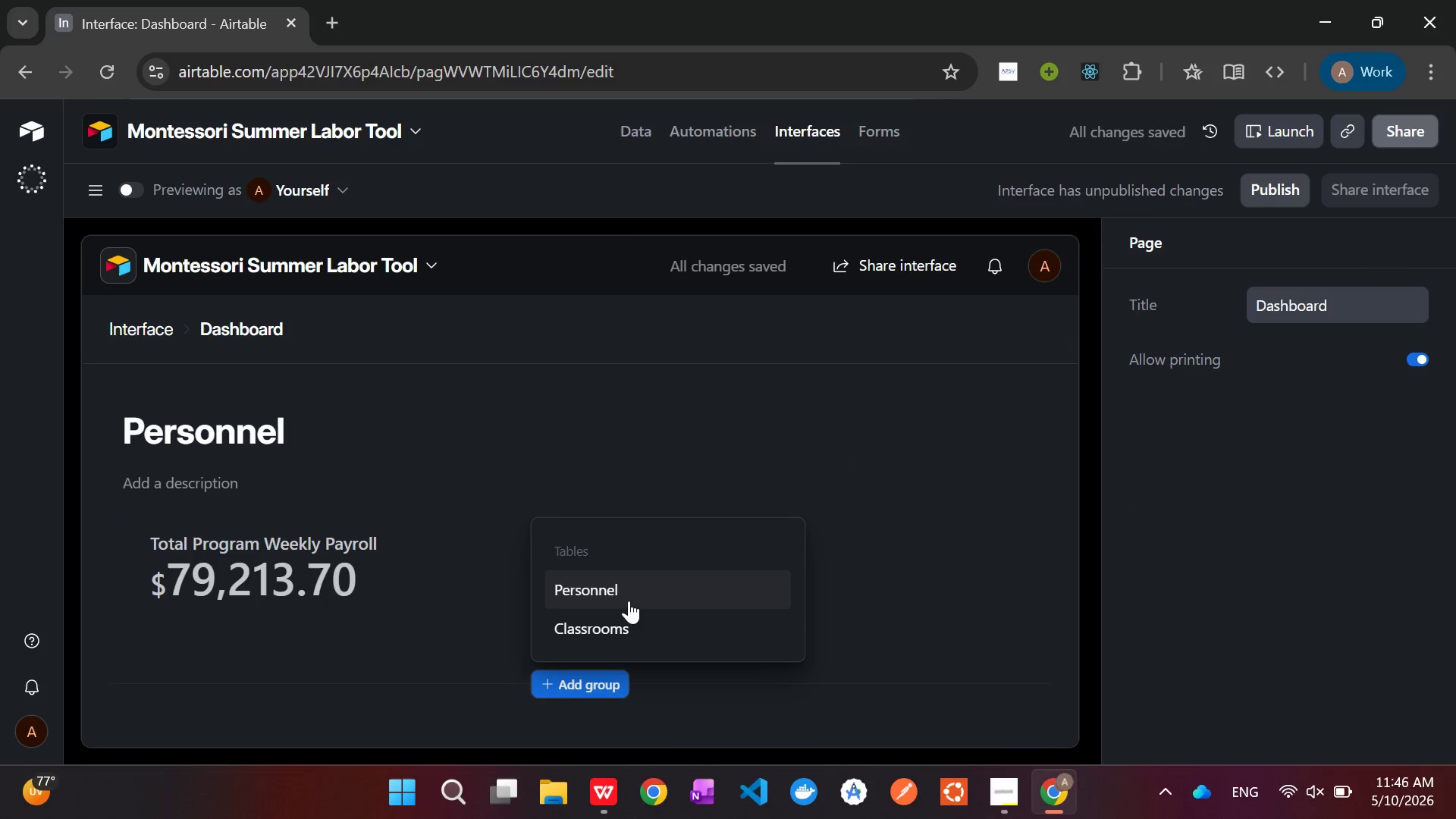 
left_click([614, 620])
 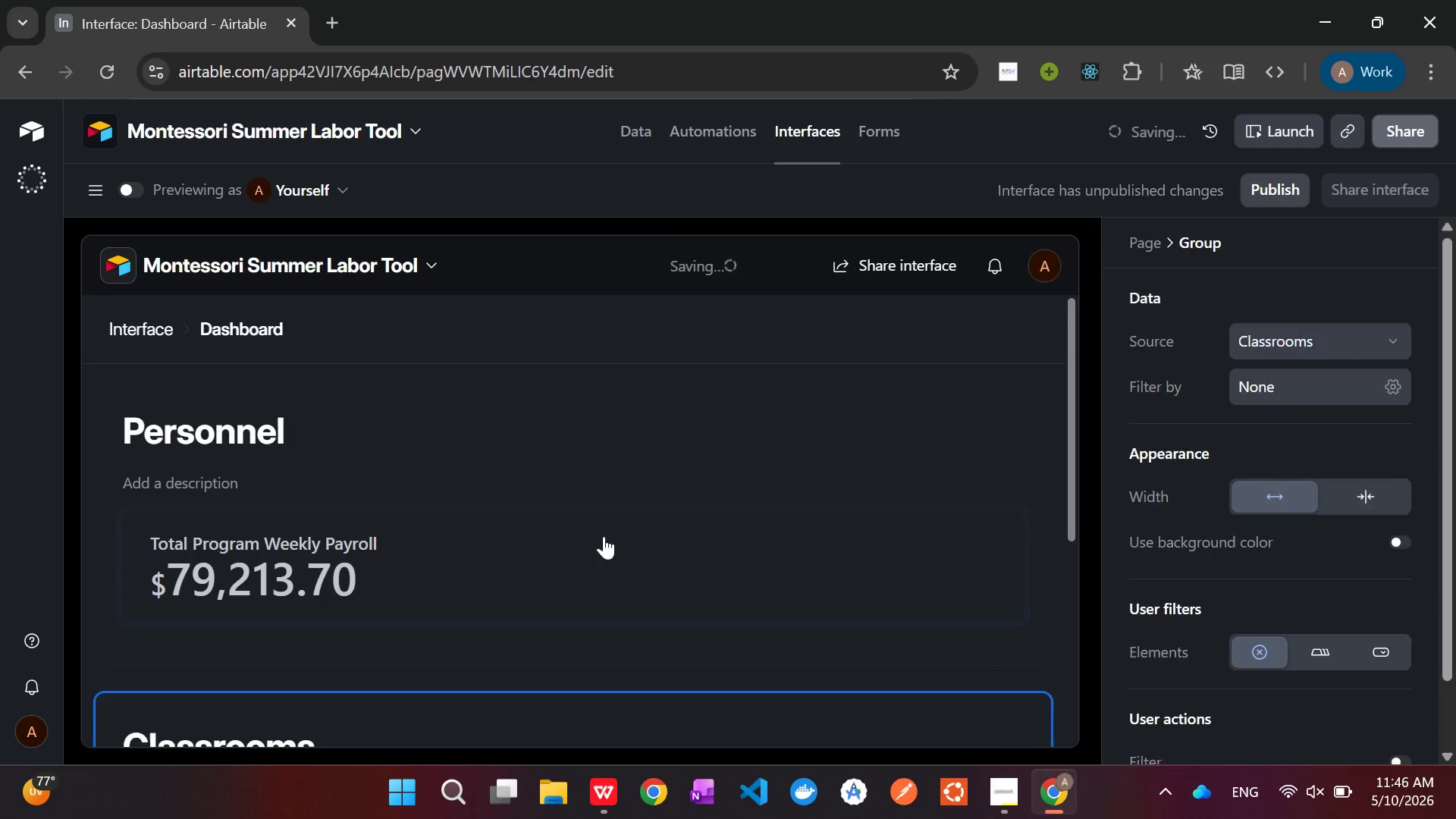 
scroll: coordinate [621, 522], scroll_direction: down, amount: 3.0
 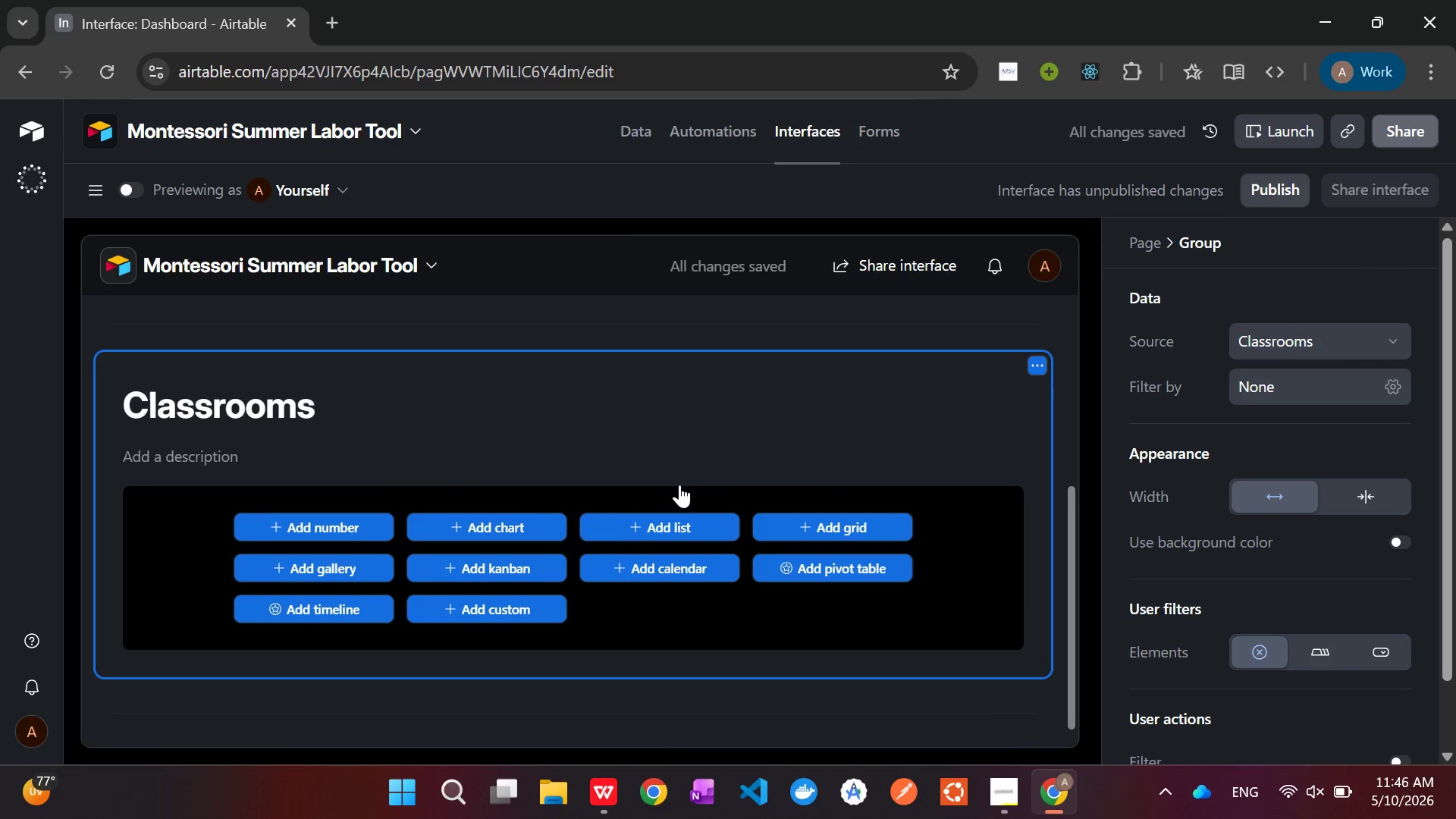 
left_click([667, 530])
 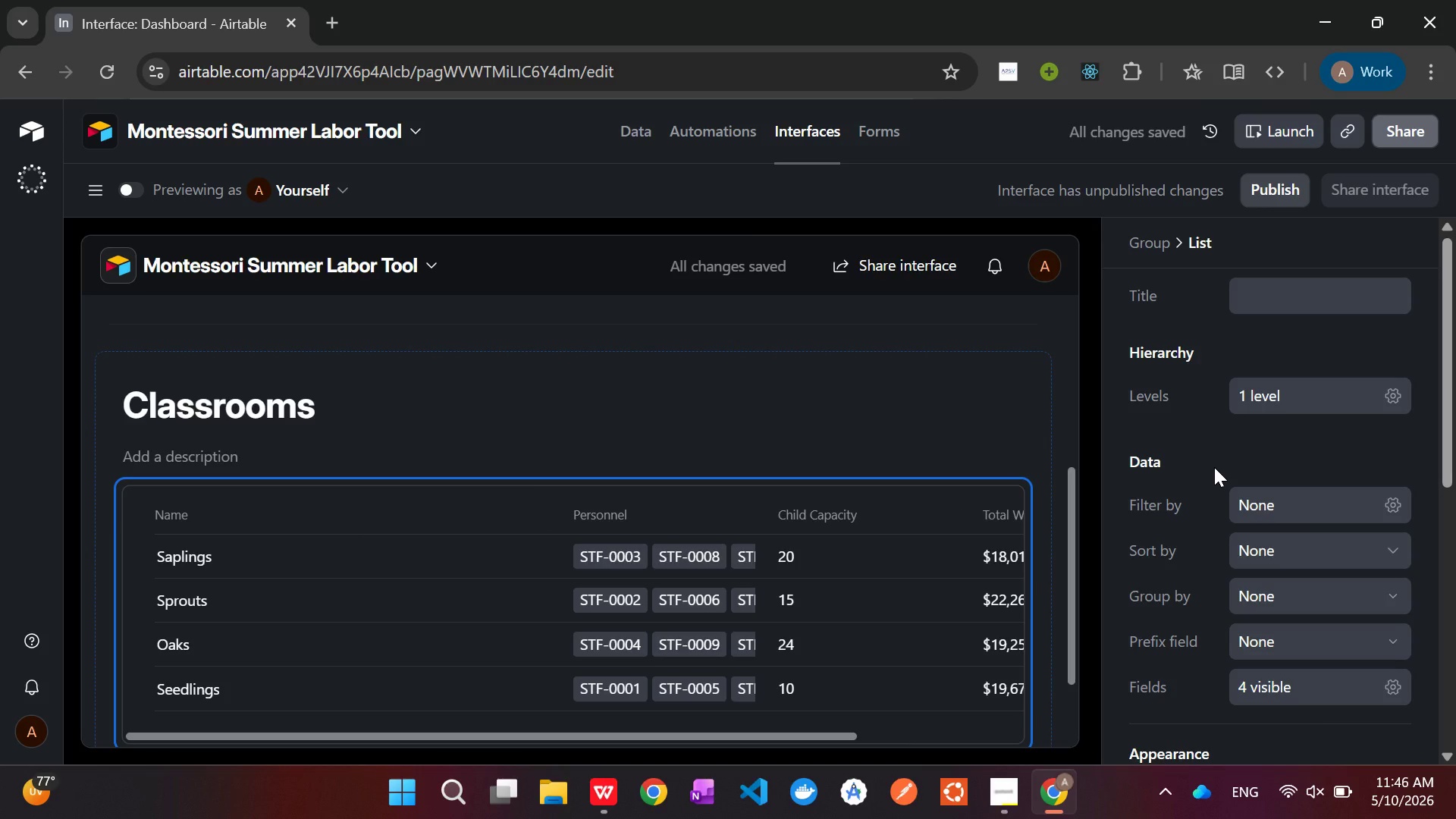 
wait(10.28)
 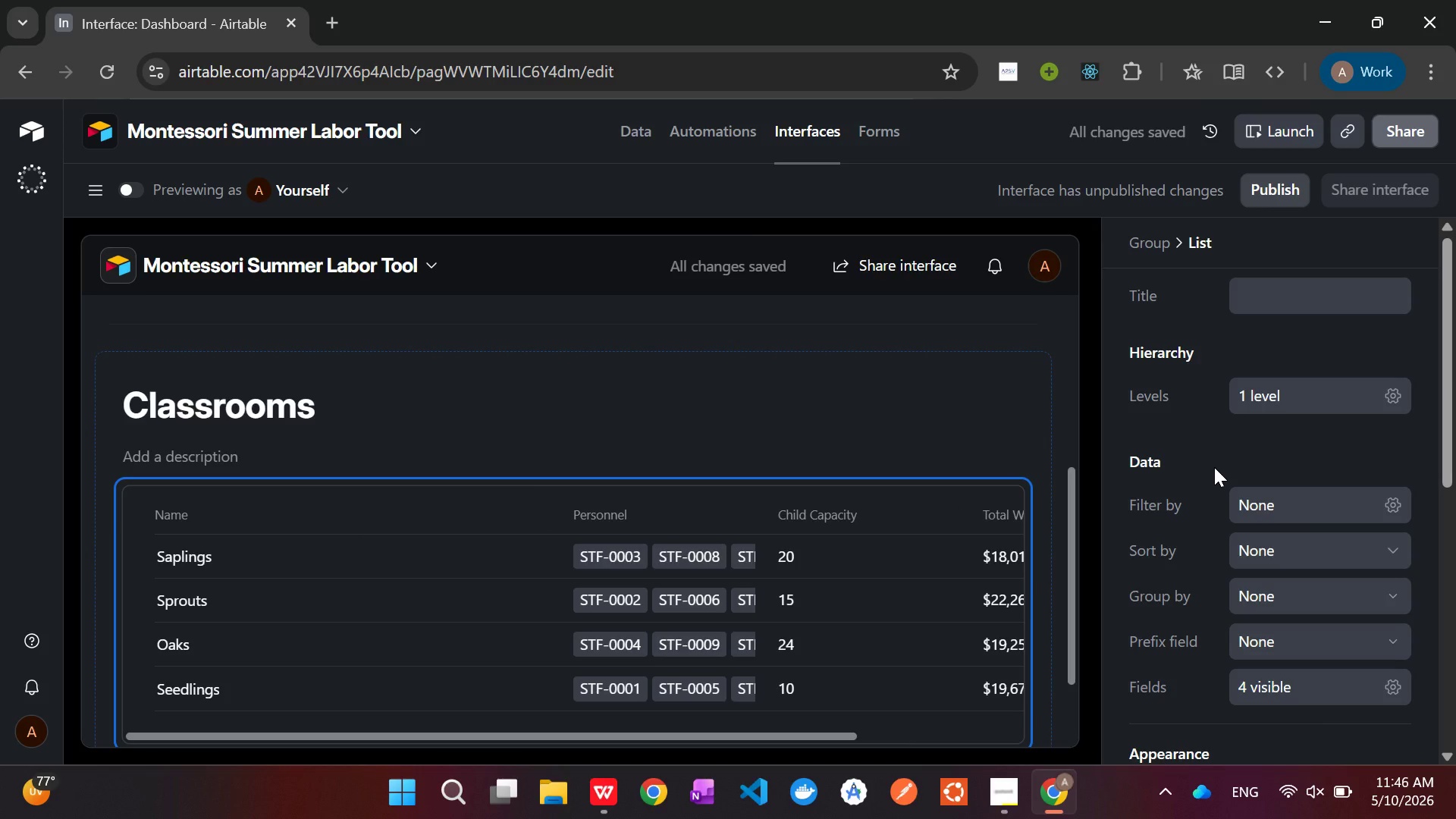 
scroll: coordinate [1288, 495], scroll_direction: down, amount: 8.0
 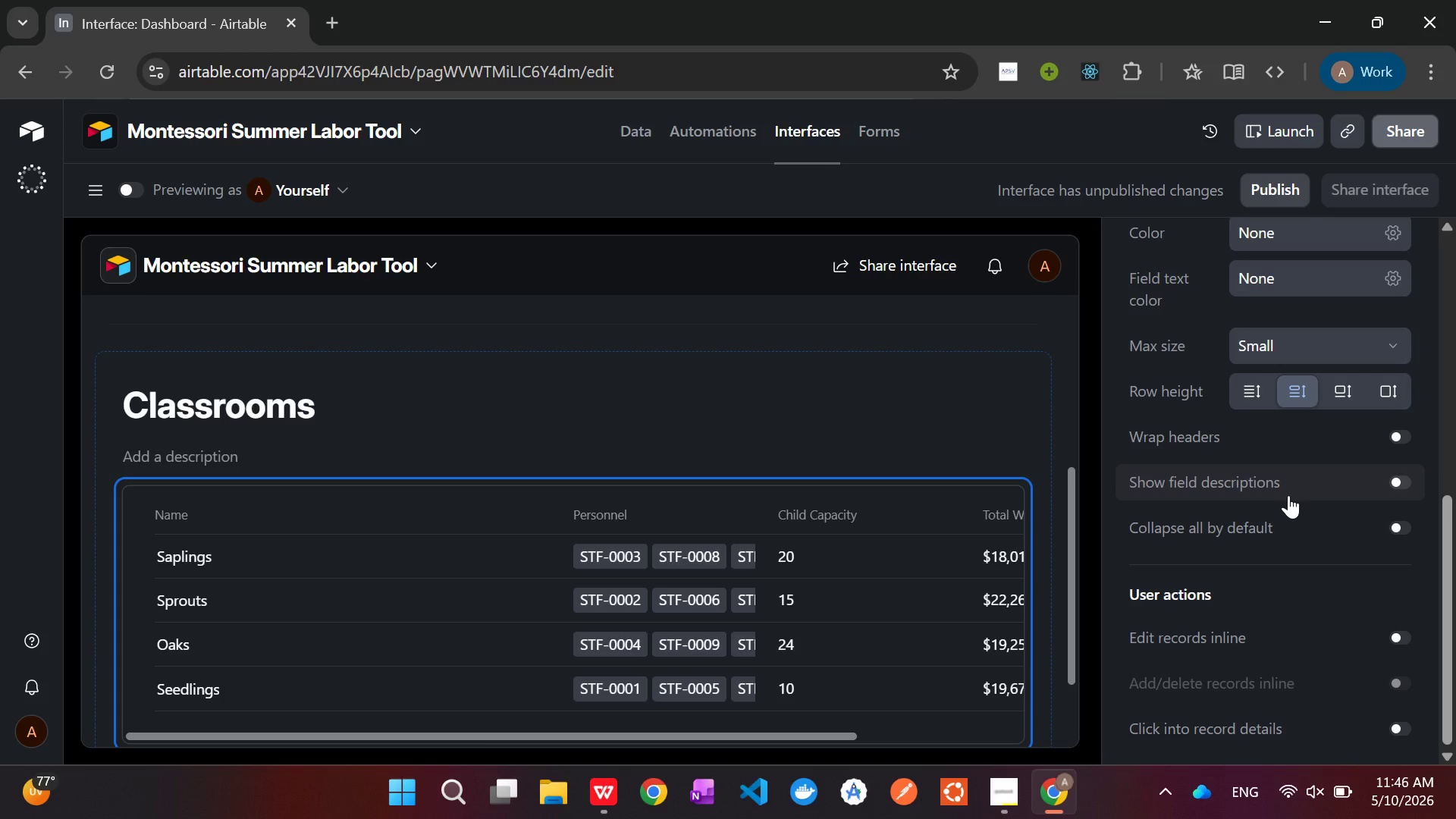 
scroll: coordinate [1291, 510], scroll_direction: up, amount: 6.0
 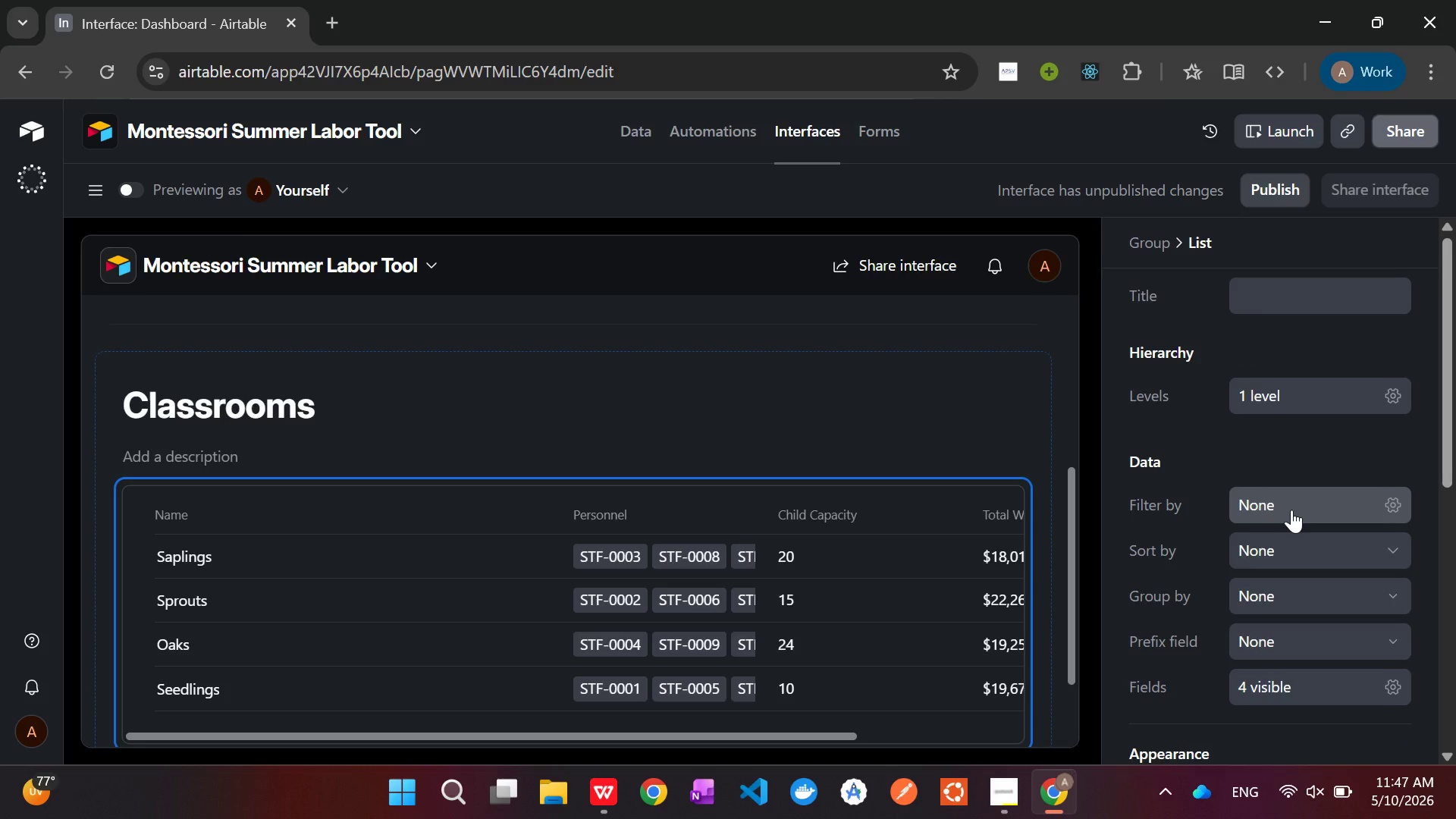 
scroll: coordinate [1181, 385], scroll_direction: down, amount: 8.0
 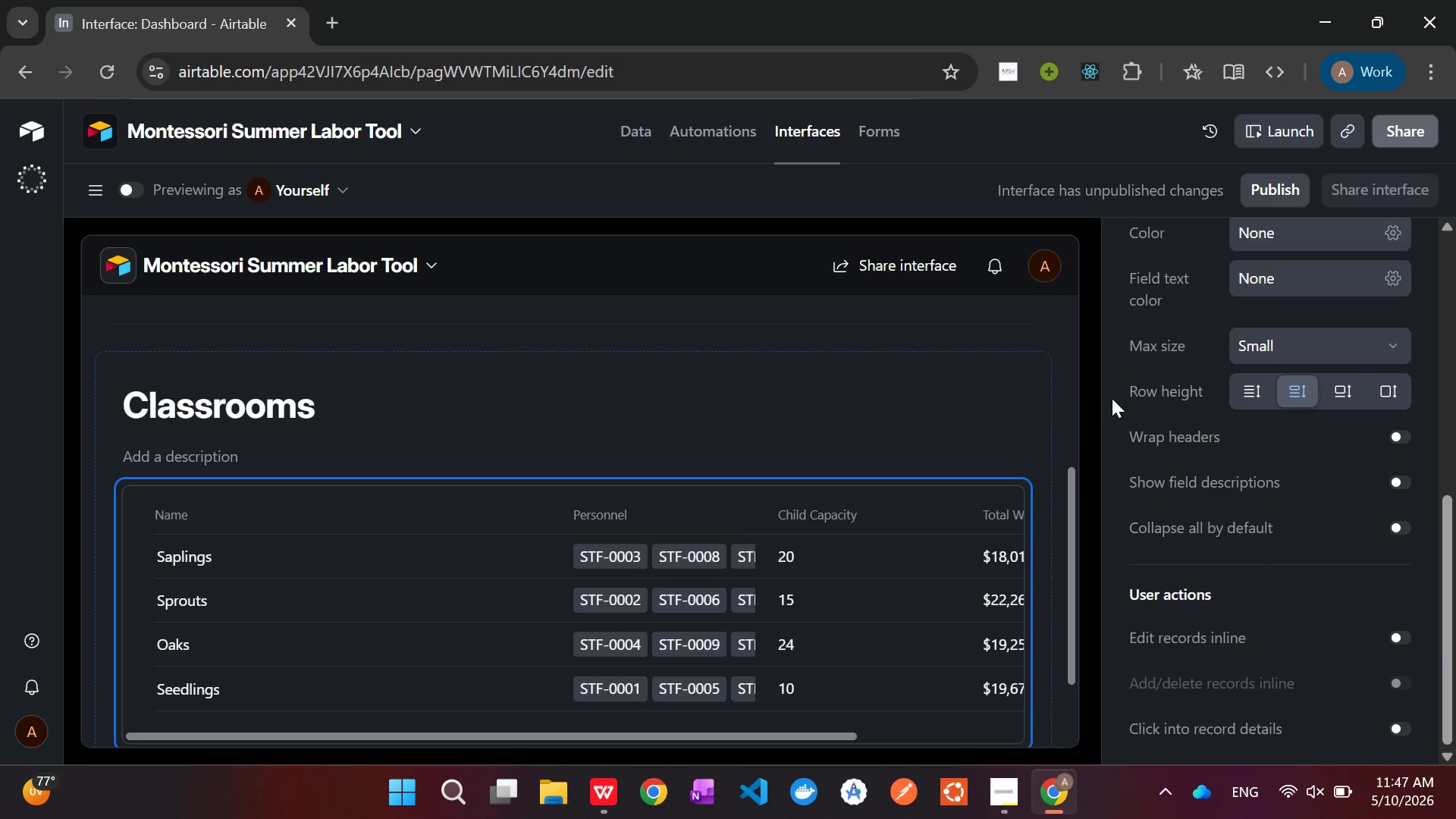 
scroll: coordinate [1213, 365], scroll_direction: up, amount: 7.0
 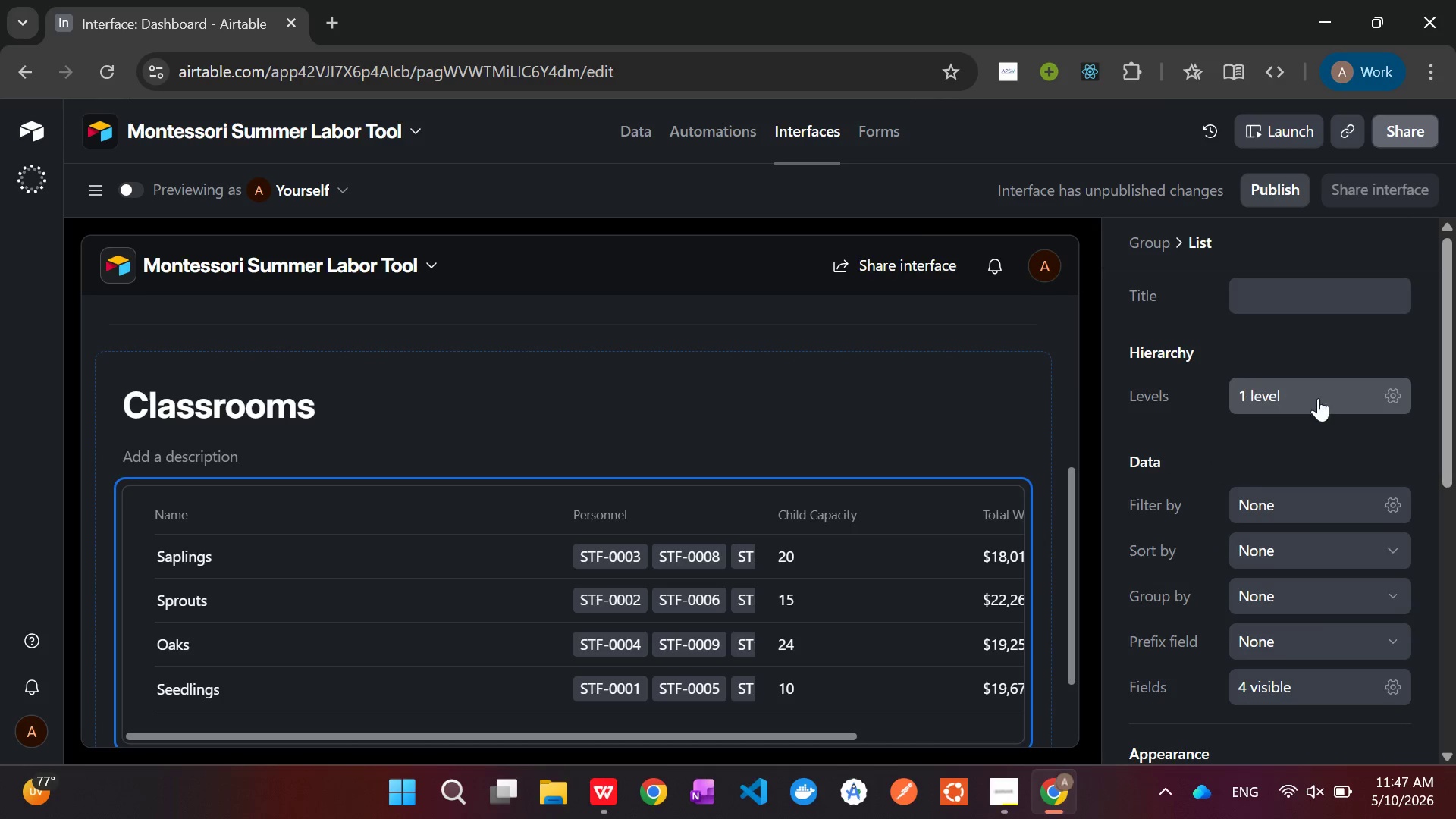 
left_click([1398, 394])
 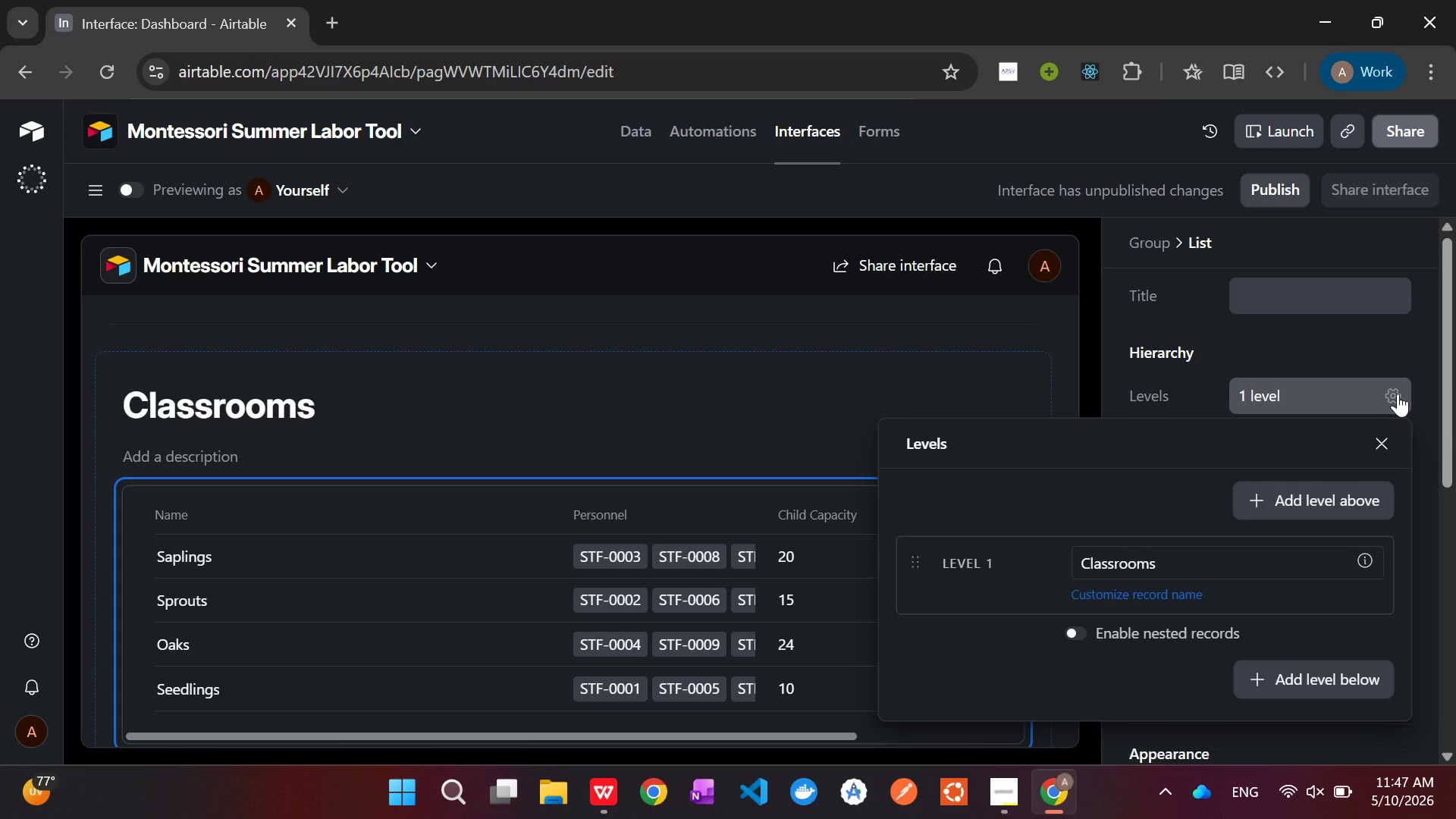 
left_click([1398, 394])
 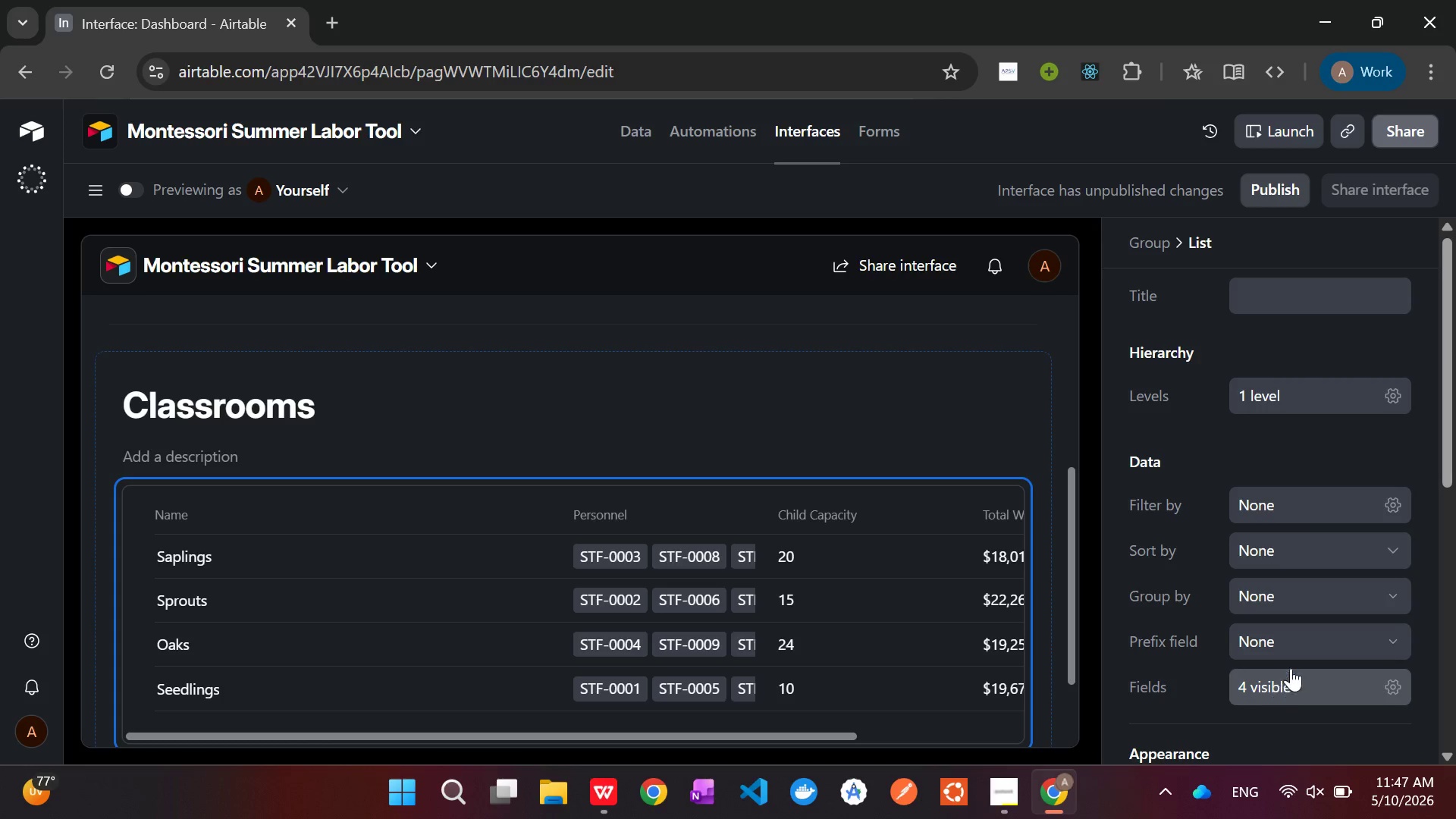 
wait(5.27)
 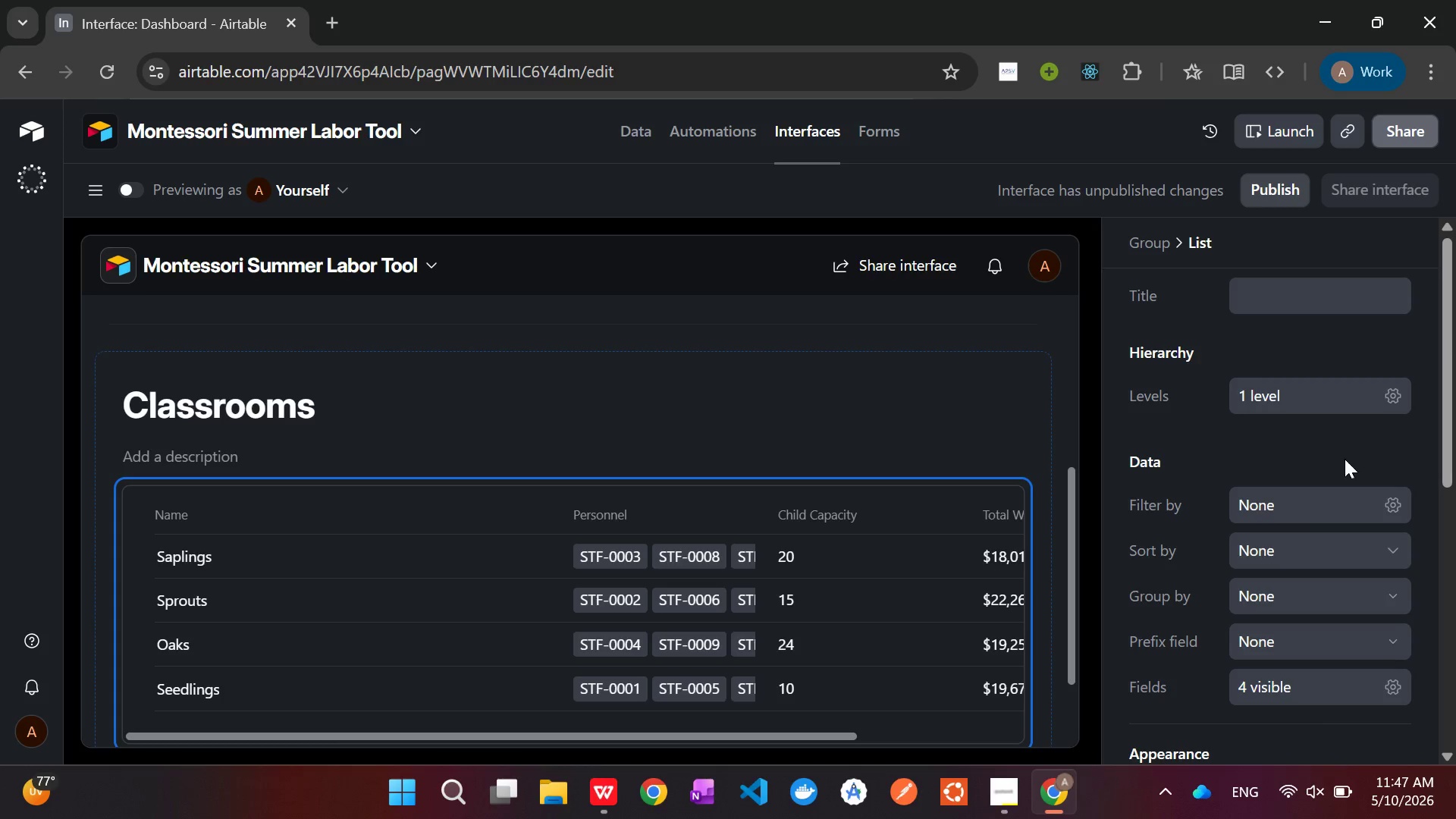 
left_click([1360, 631])
 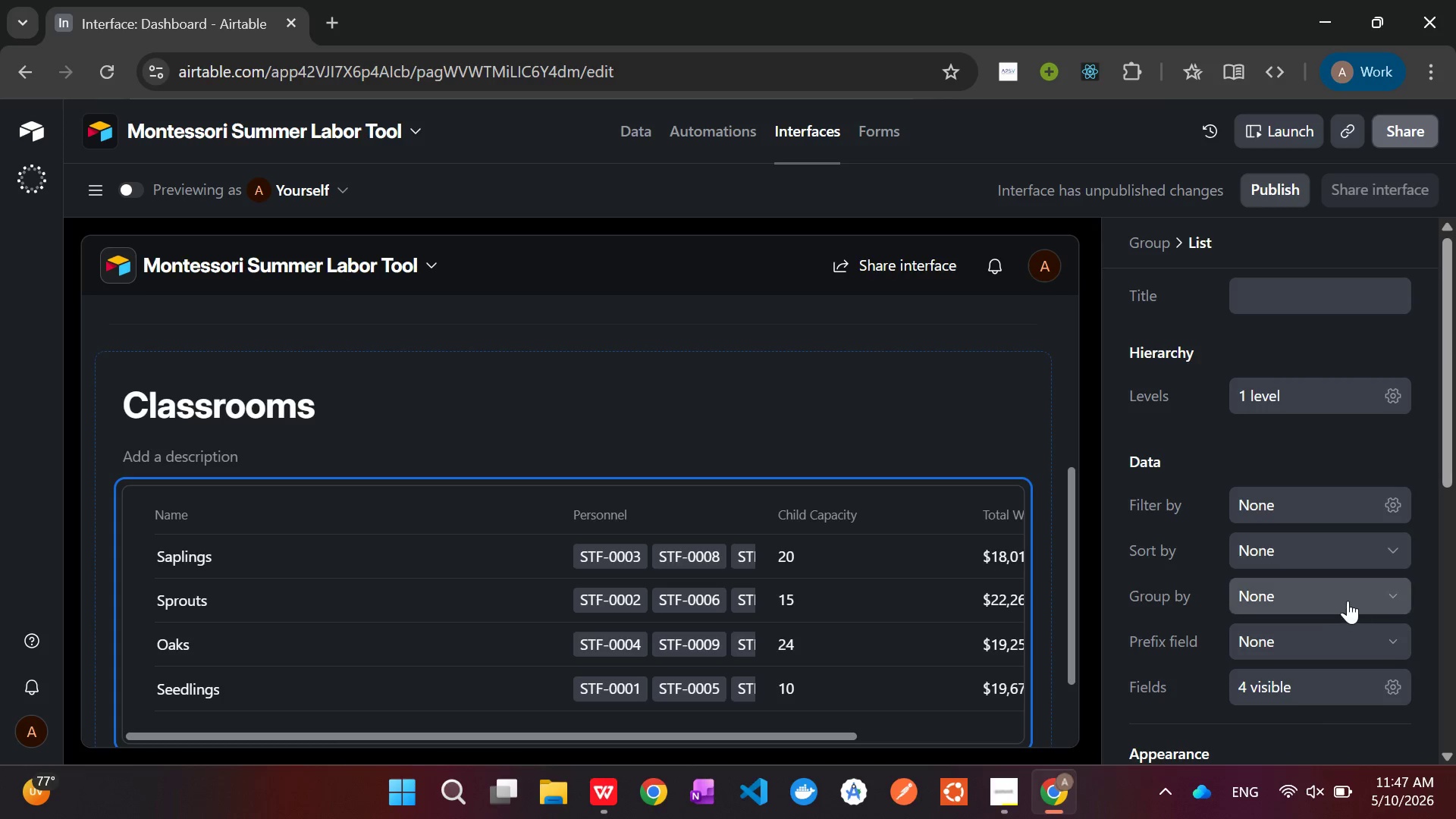 
left_click([1348, 601])
 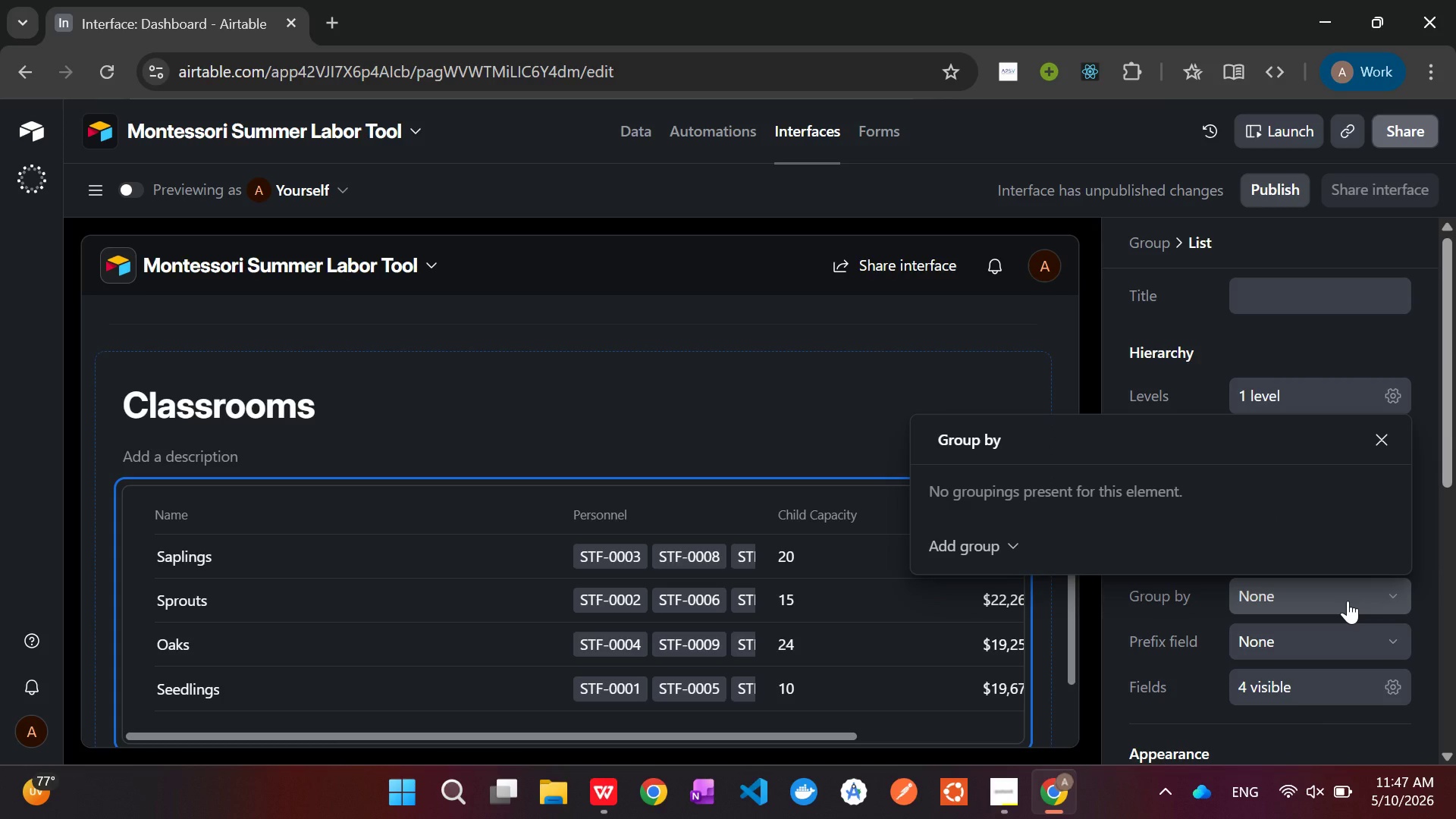 
left_click([1348, 601])
 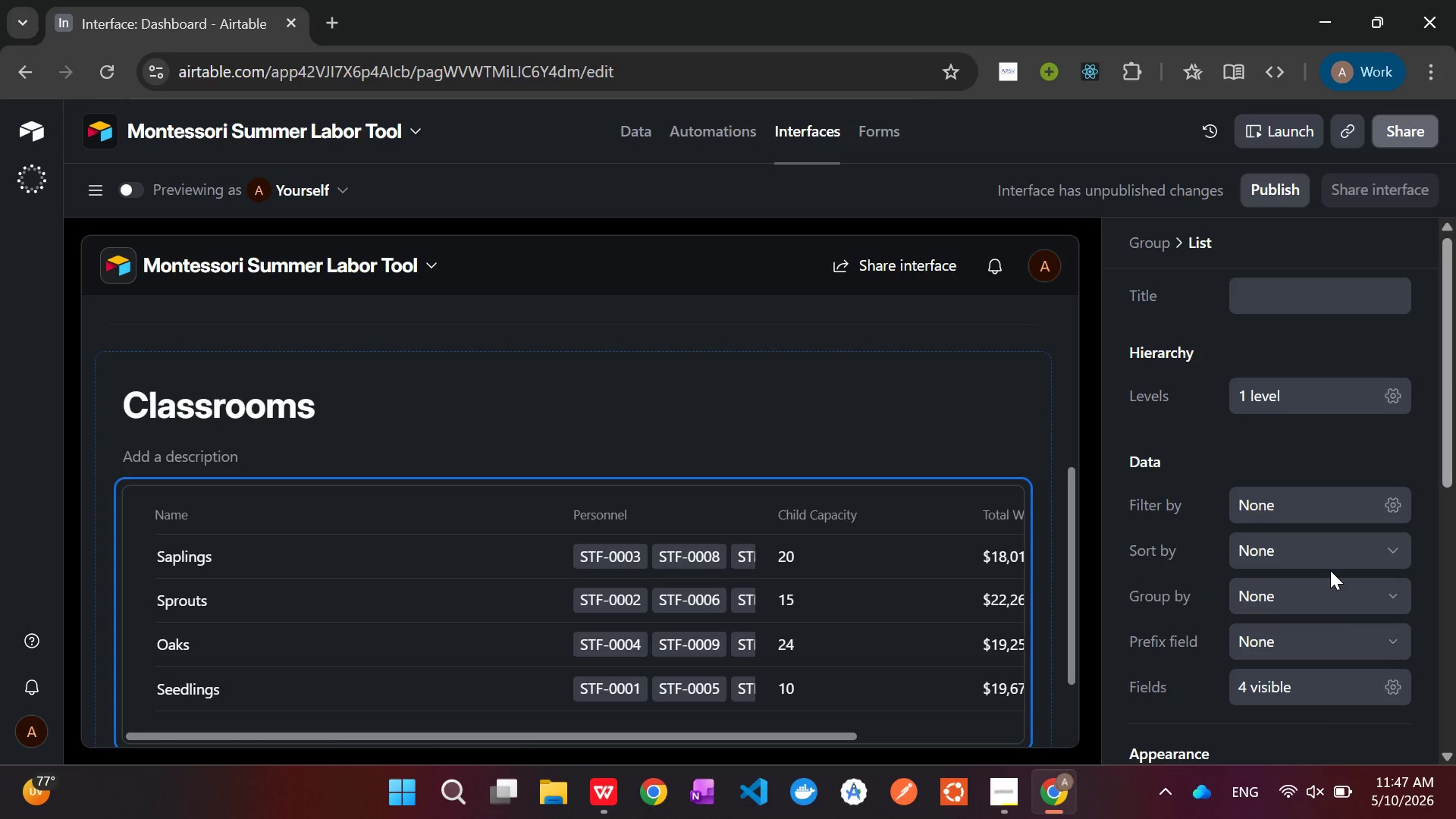 
left_click([1330, 570])
 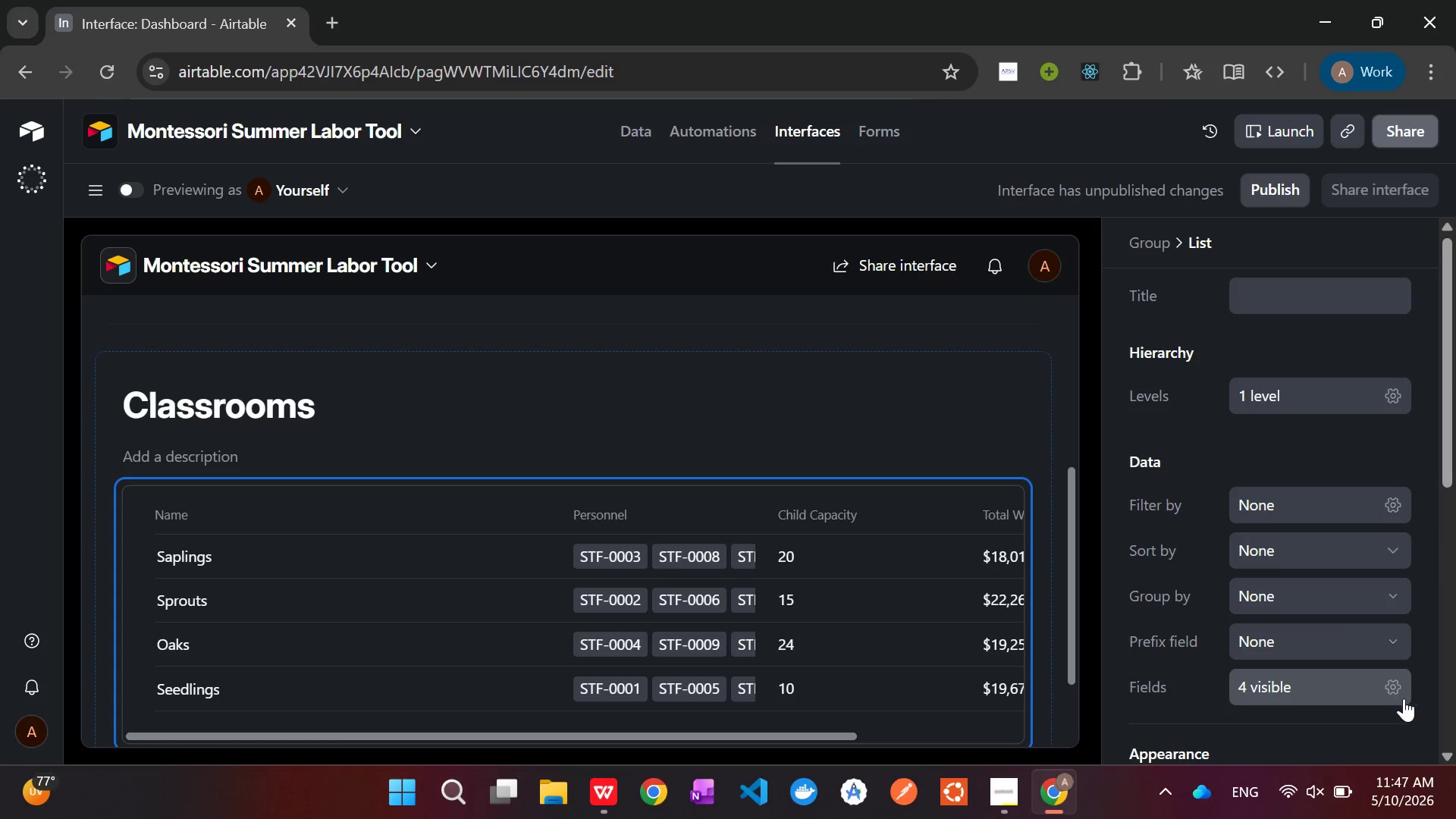 
left_click([1389, 679])
 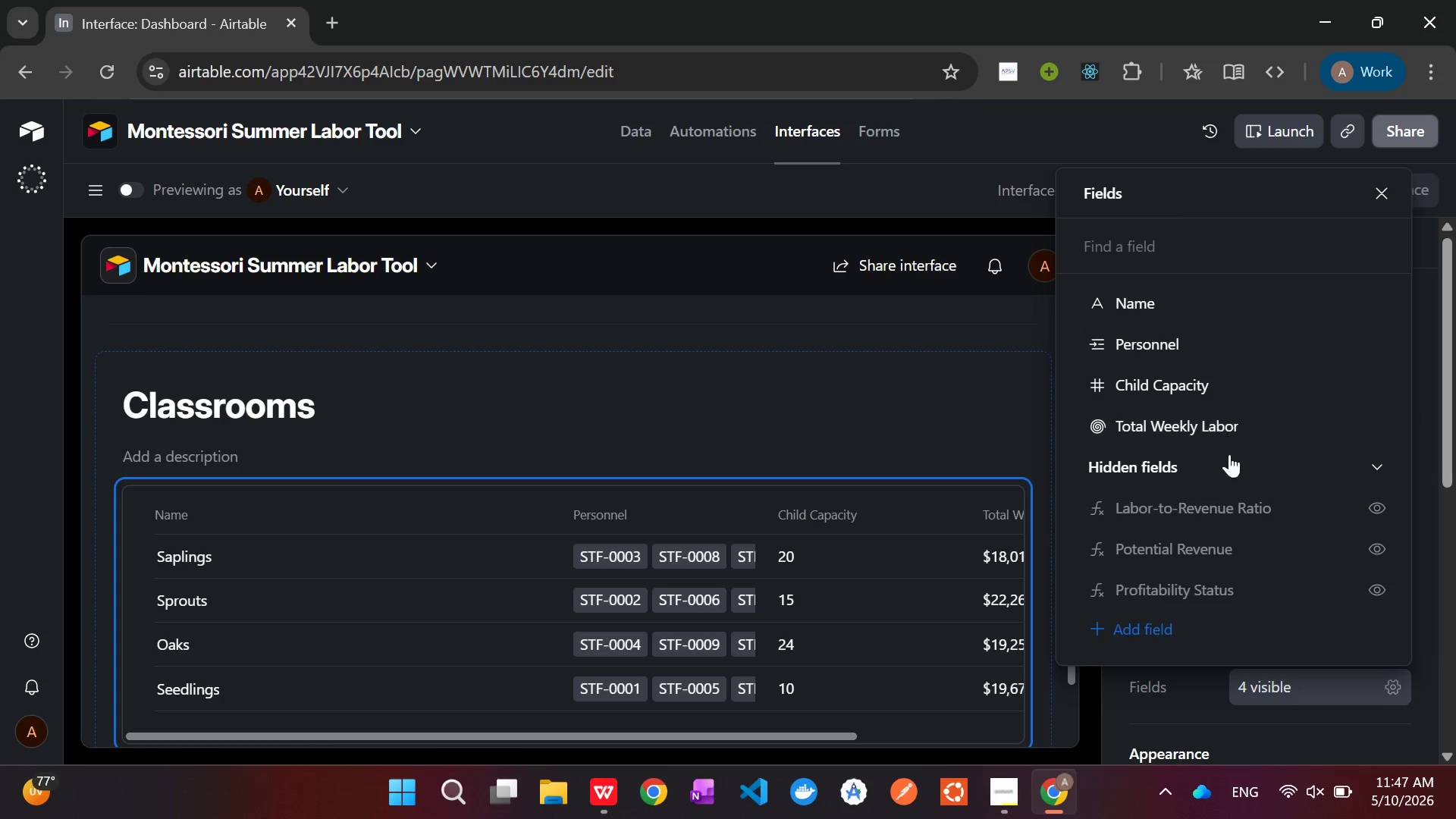 
wait(6.02)
 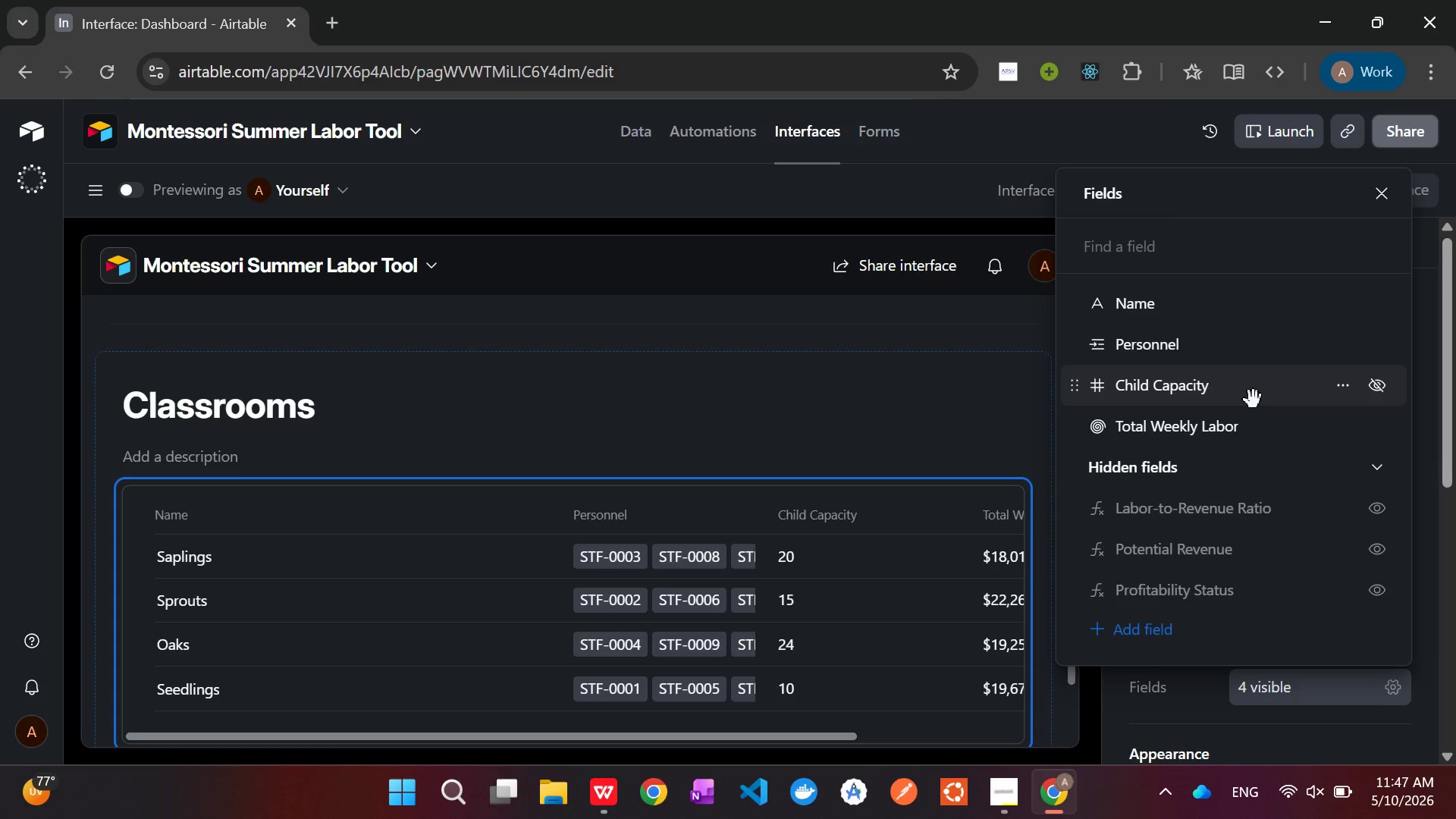 
scroll: coordinate [1201, 395], scroll_direction: down, amount: 3.0
 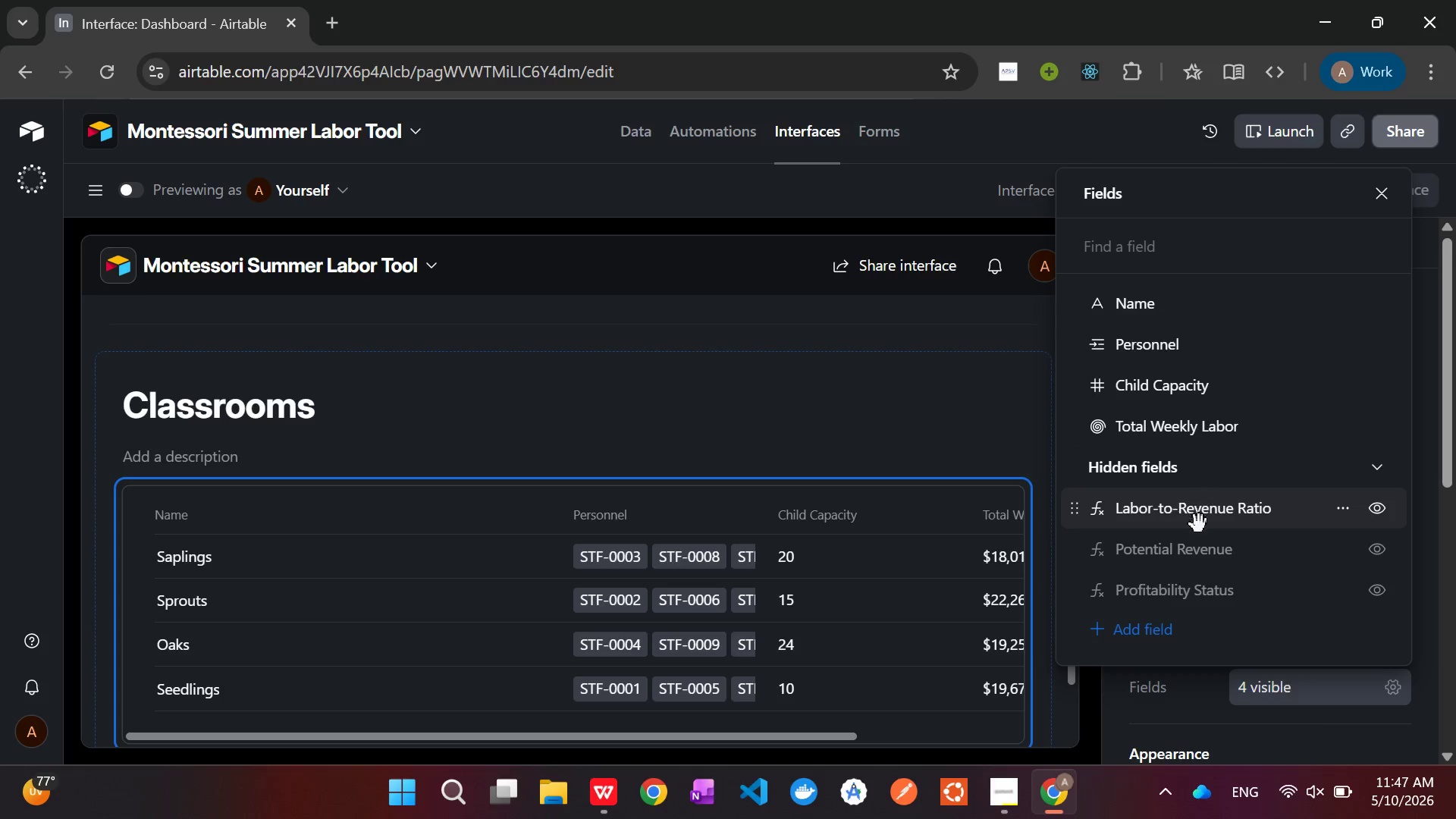 
left_click([1371, 505])
 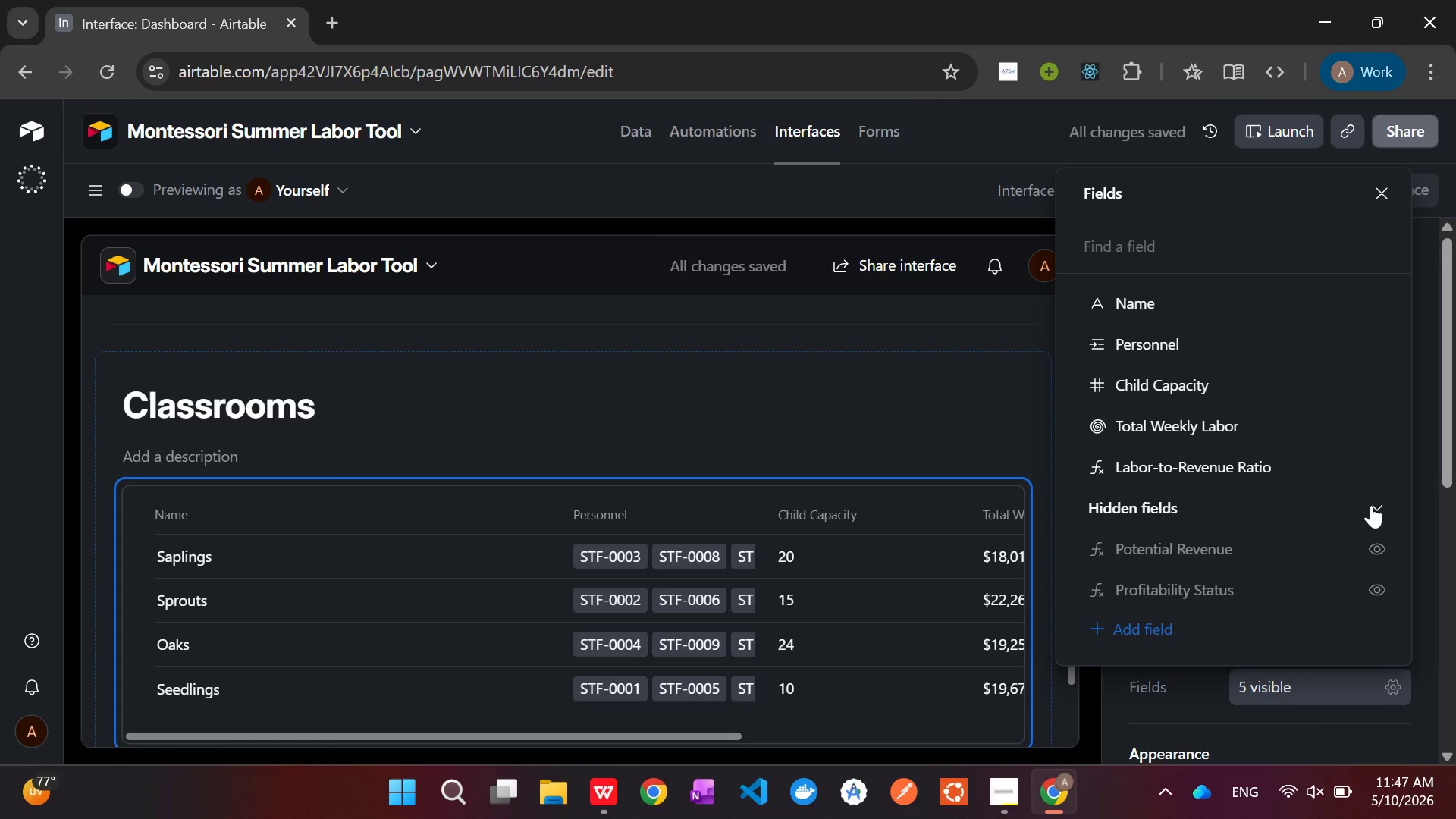 
wait(5.19)
 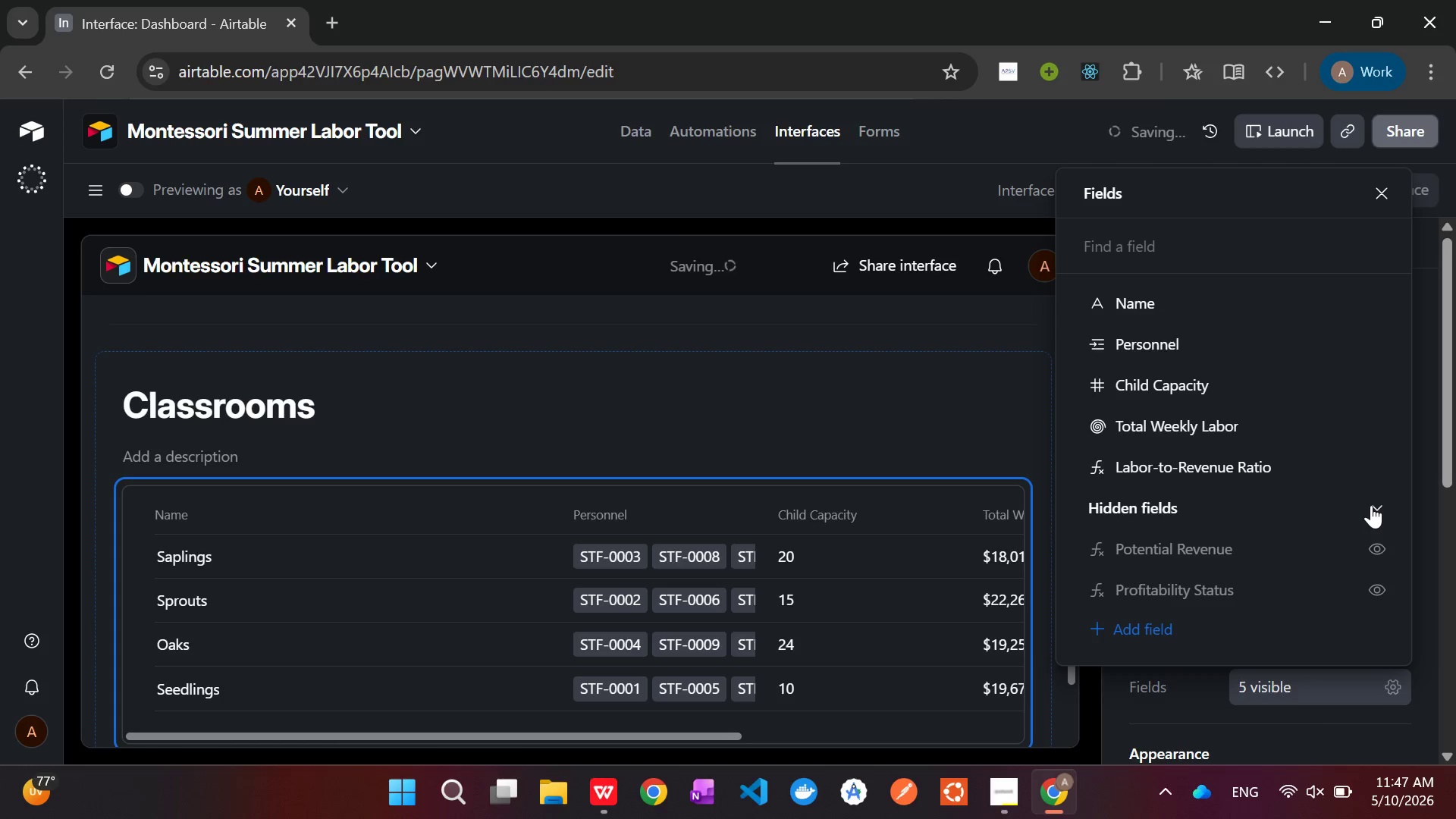 
left_click([1374, 589])
 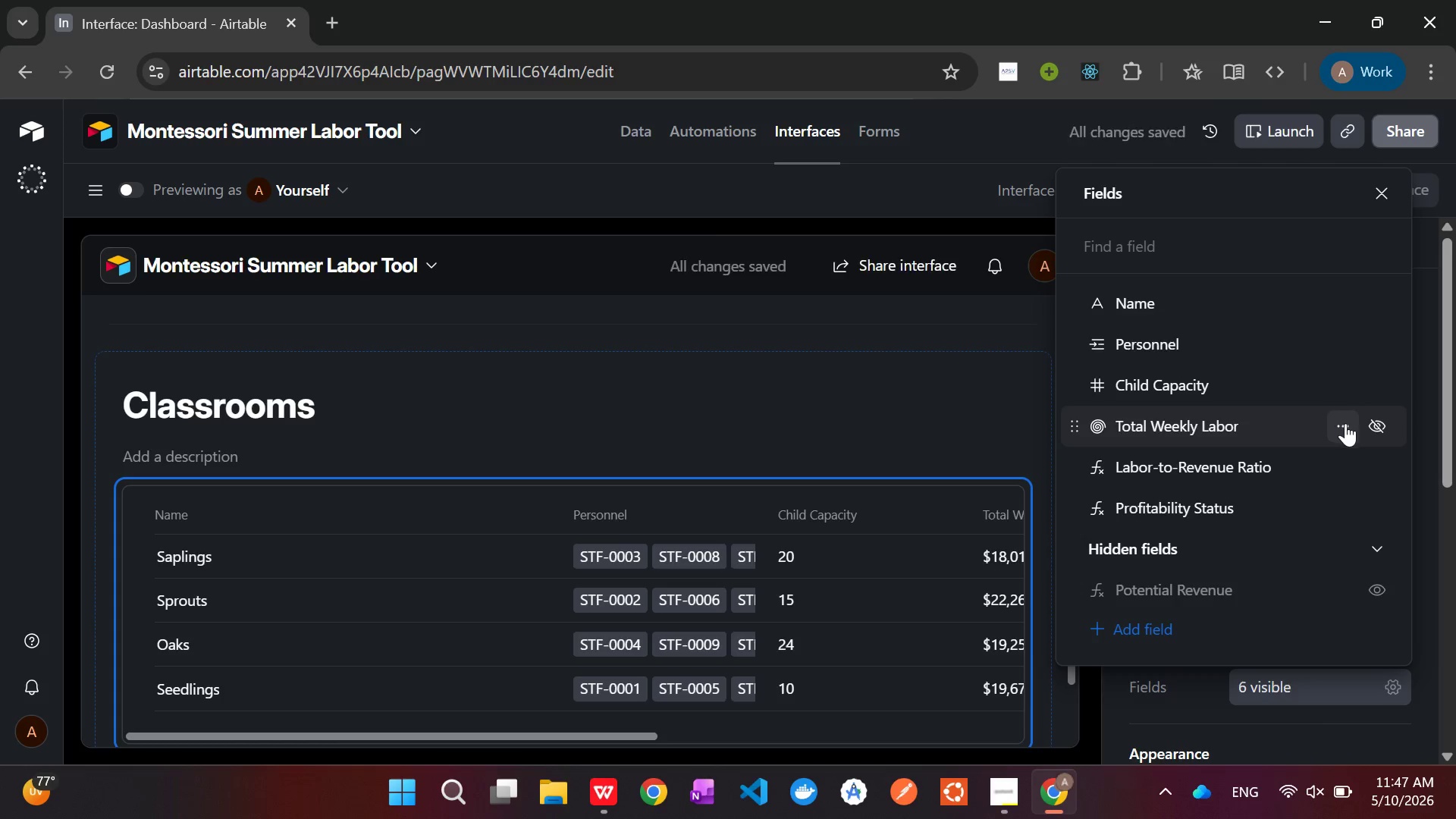 
left_click([1373, 422])
 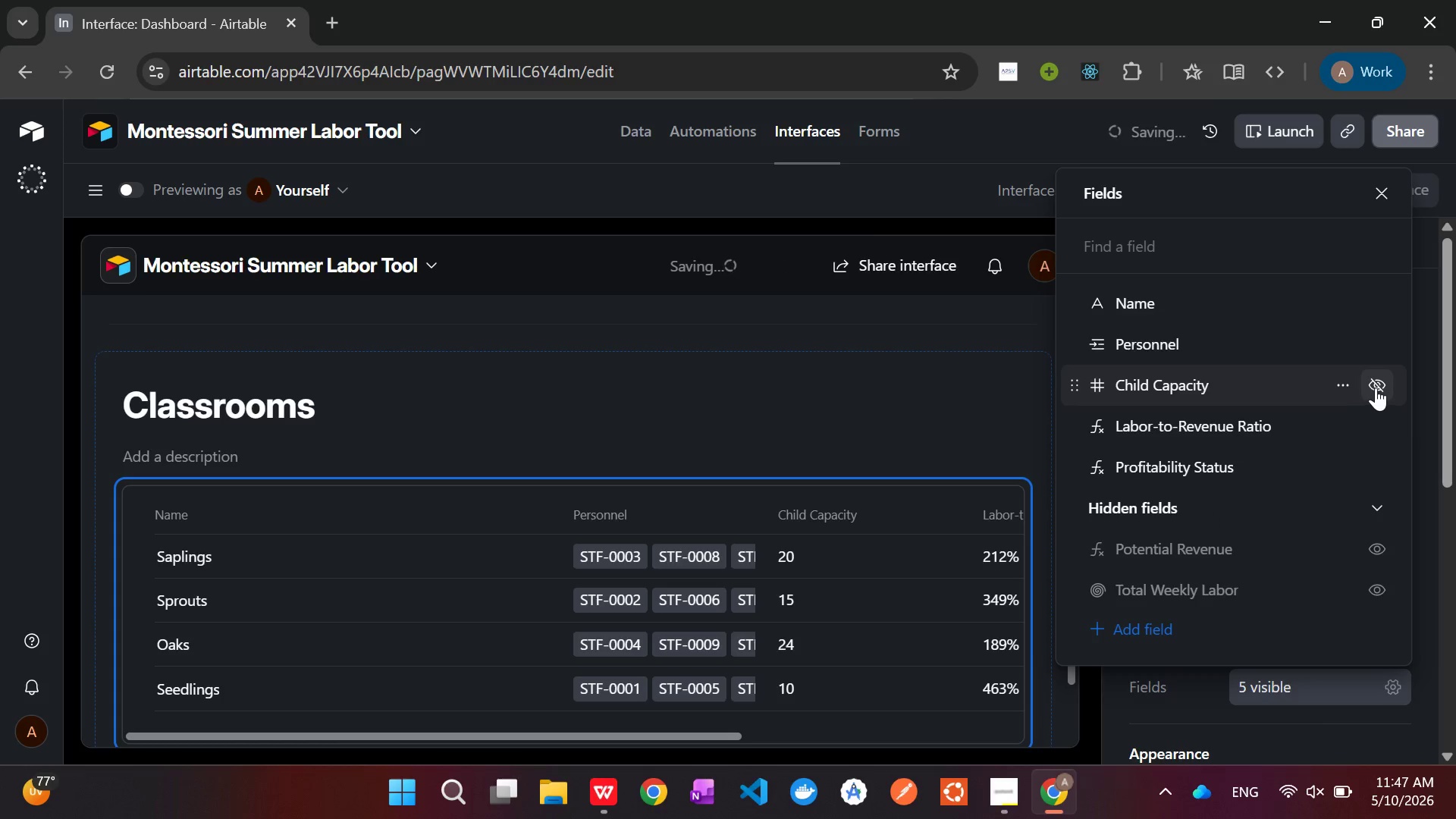 
left_click([1381, 383])
 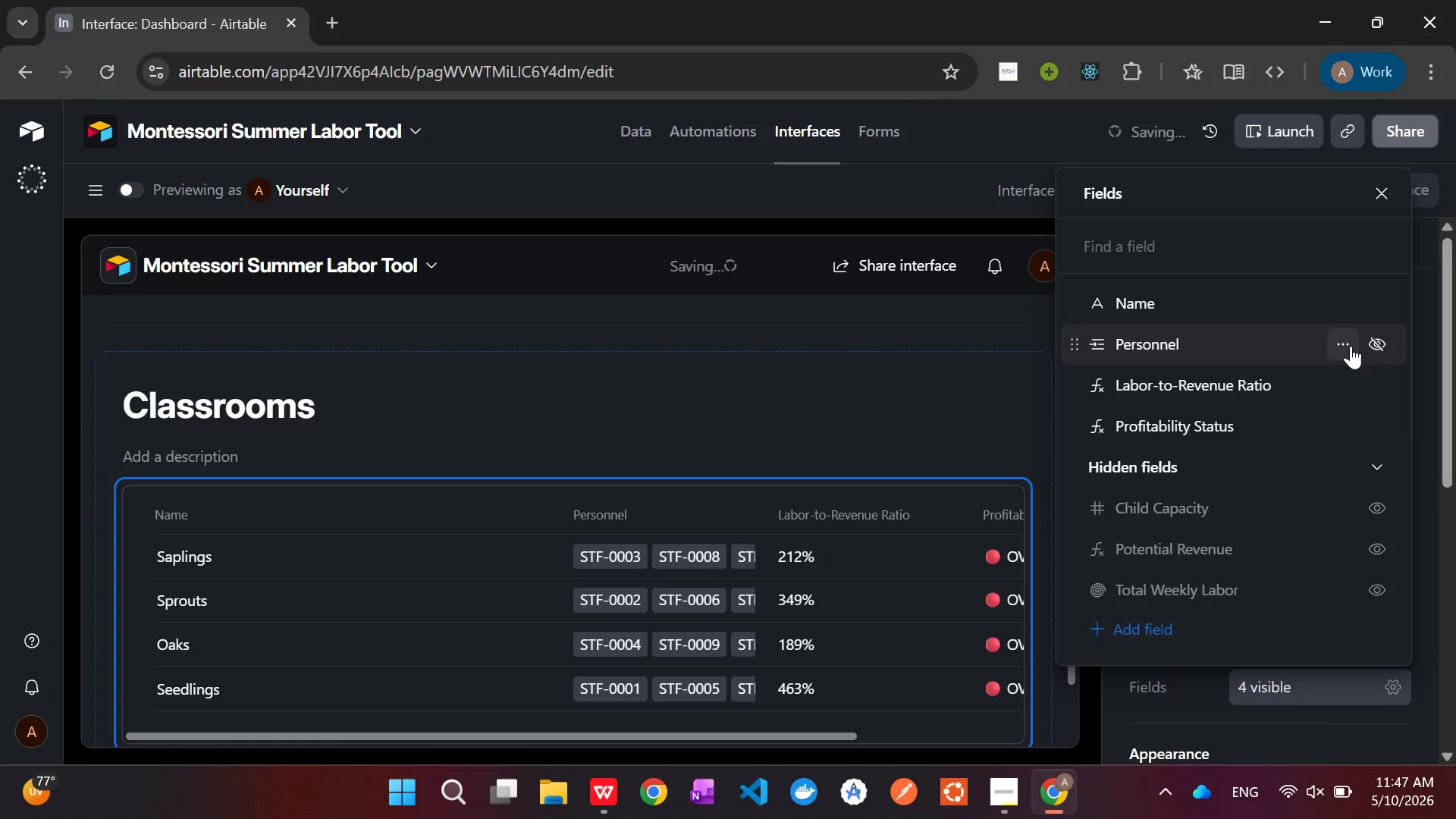 
left_click([1374, 339])
 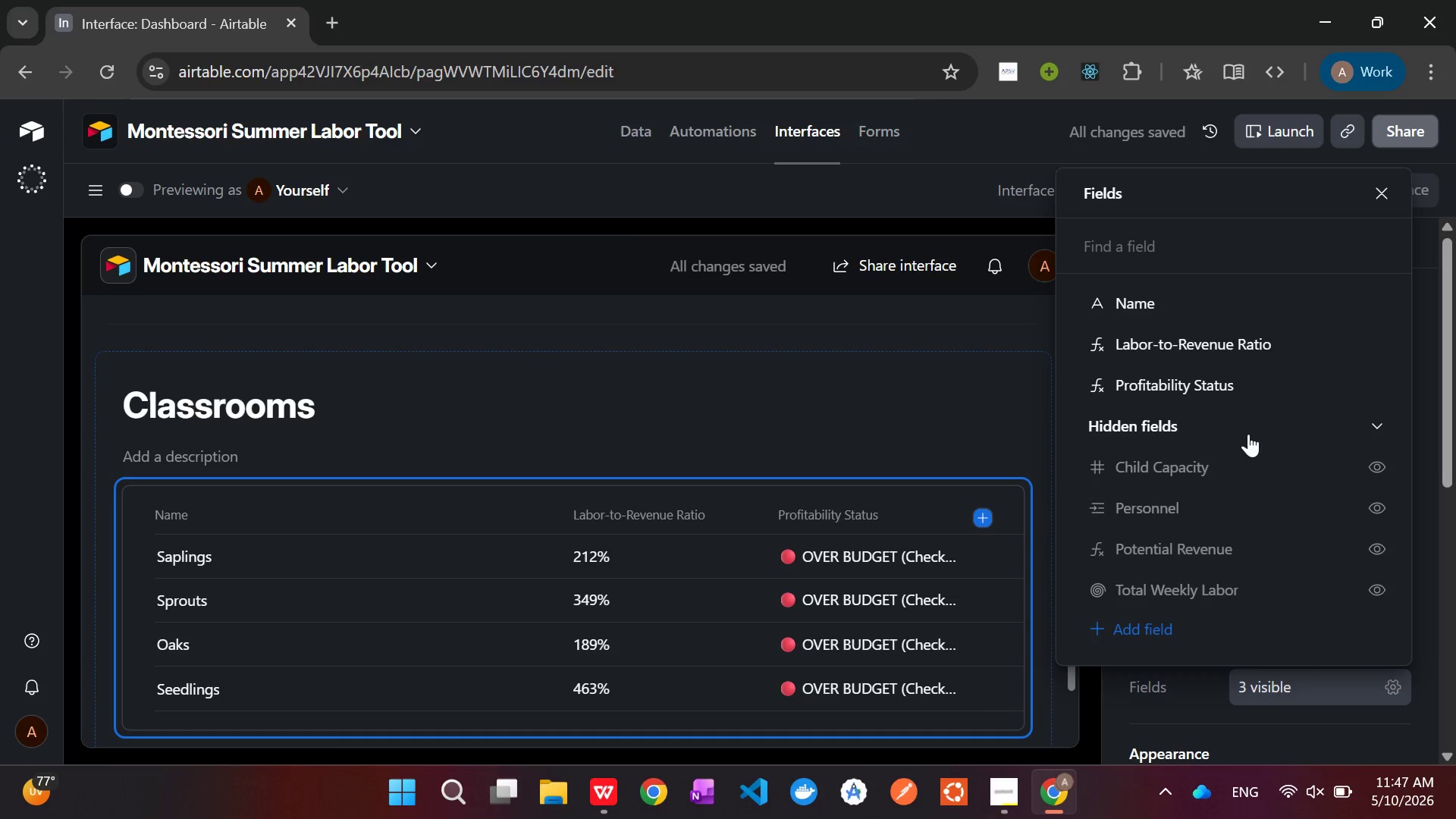 
scroll: coordinate [1228, 488], scroll_direction: down, amount: 3.0
 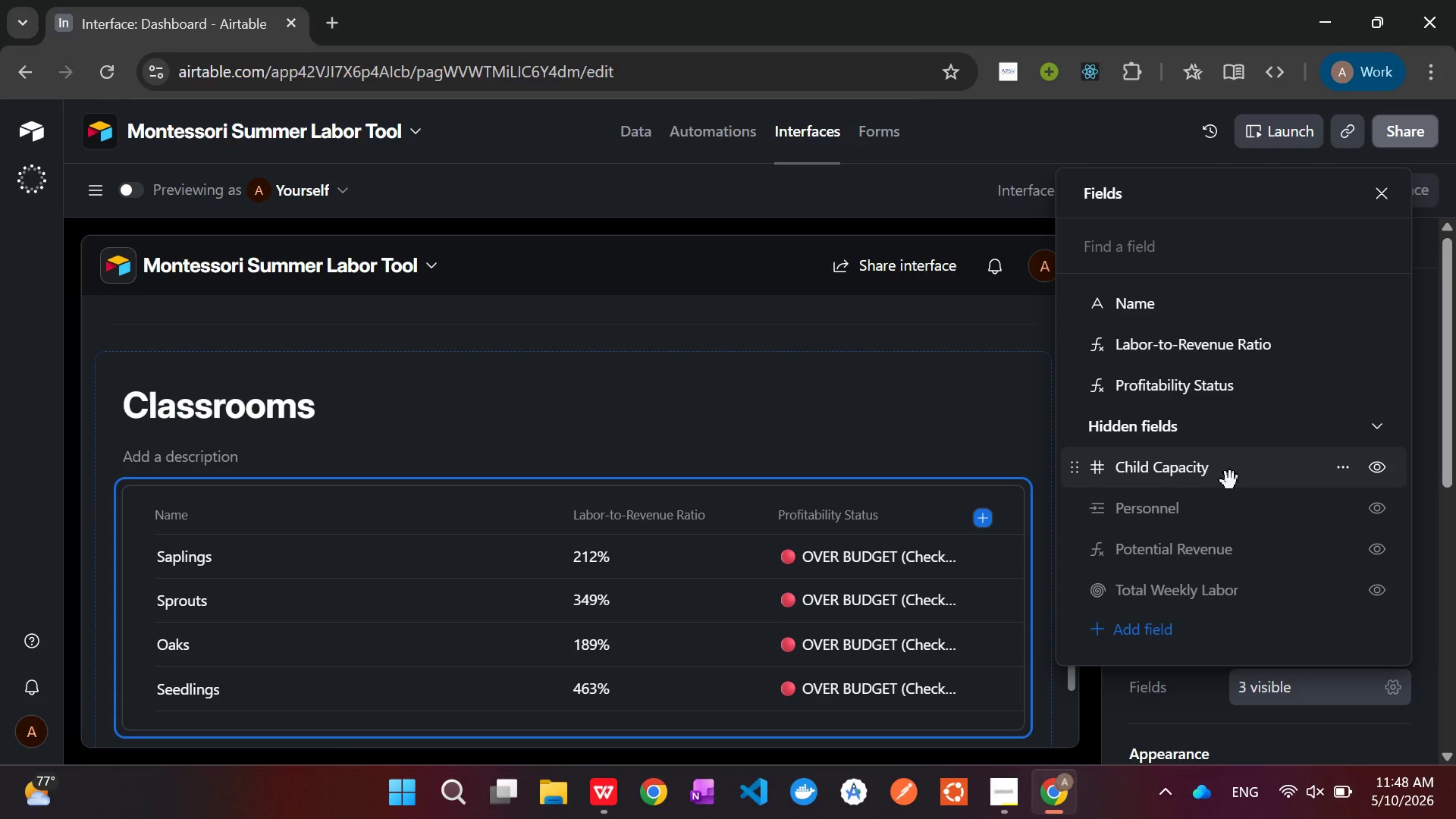 
wait(17.09)
 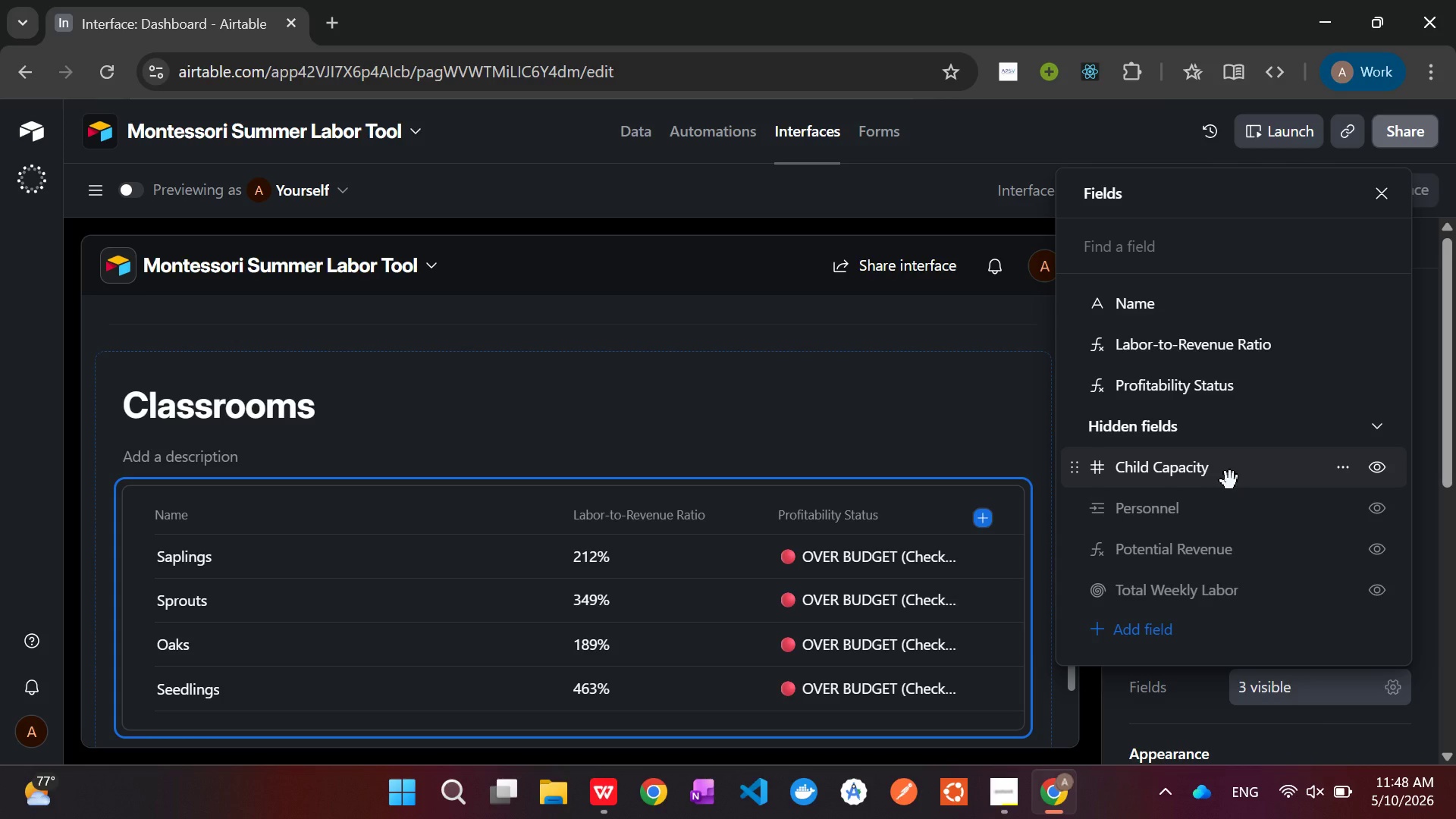 
left_click([1387, 193])
 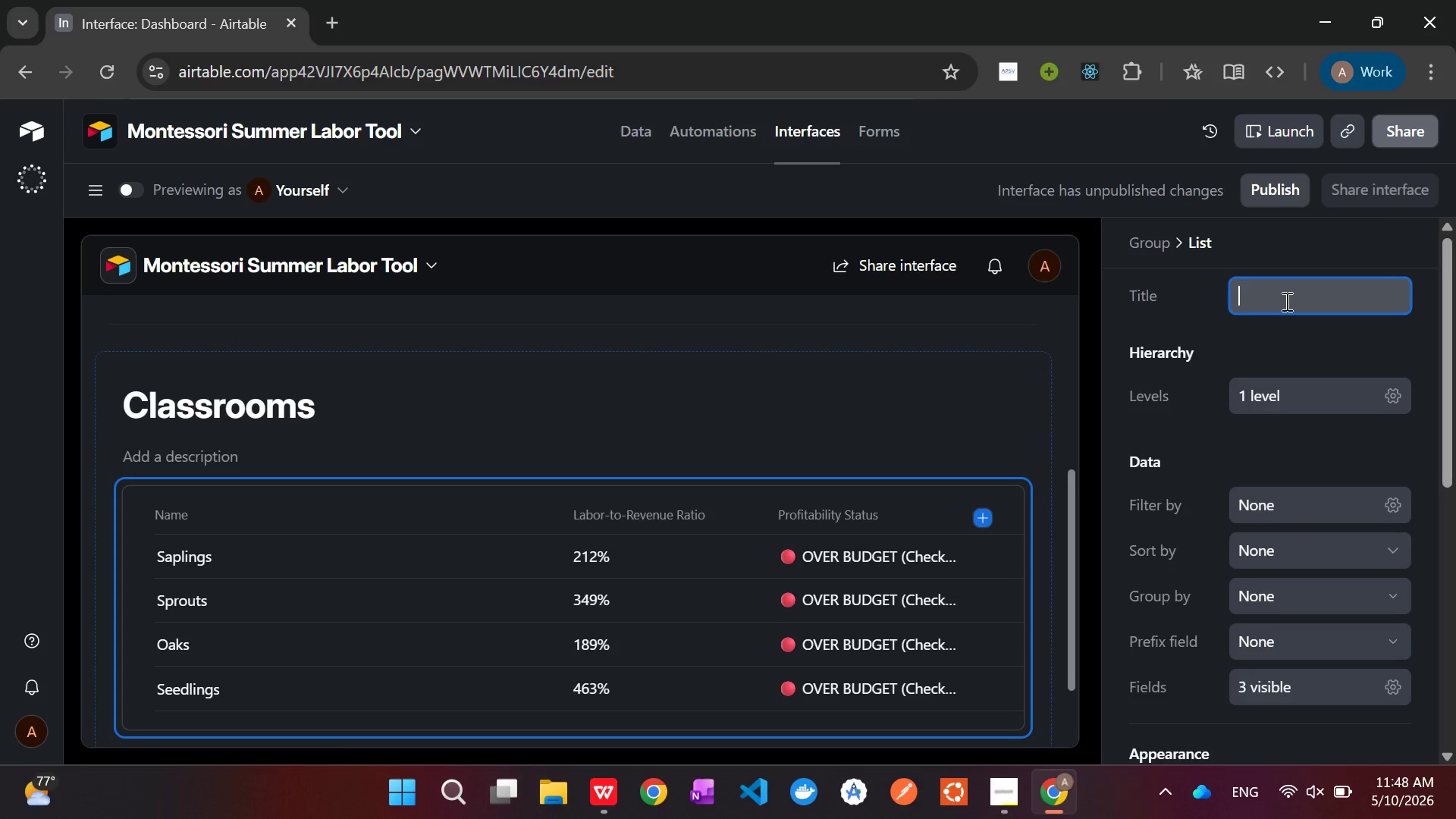 
type(Labor )
 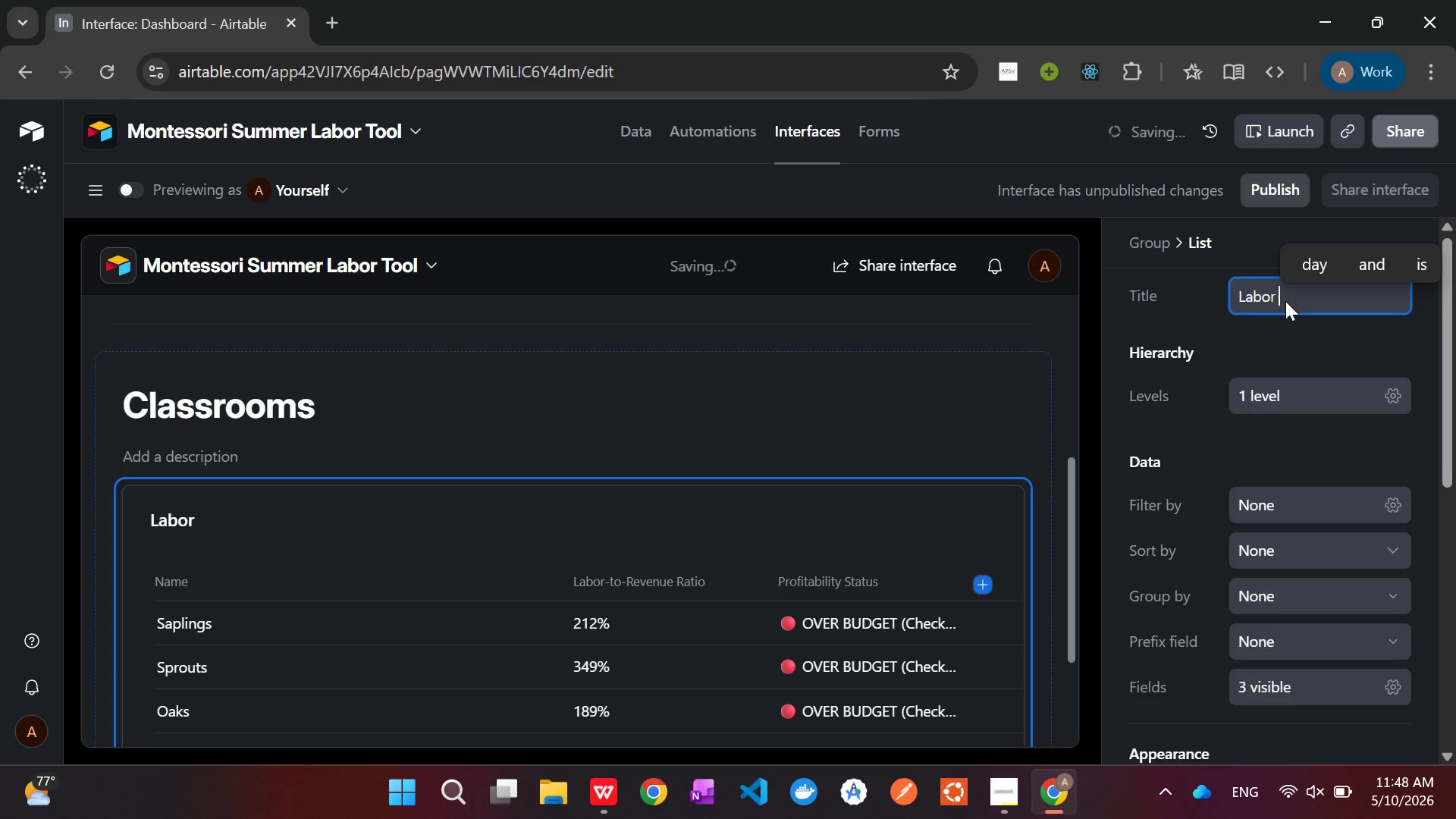 
hold_key(key=ShiftLeft, duration=1.53)
 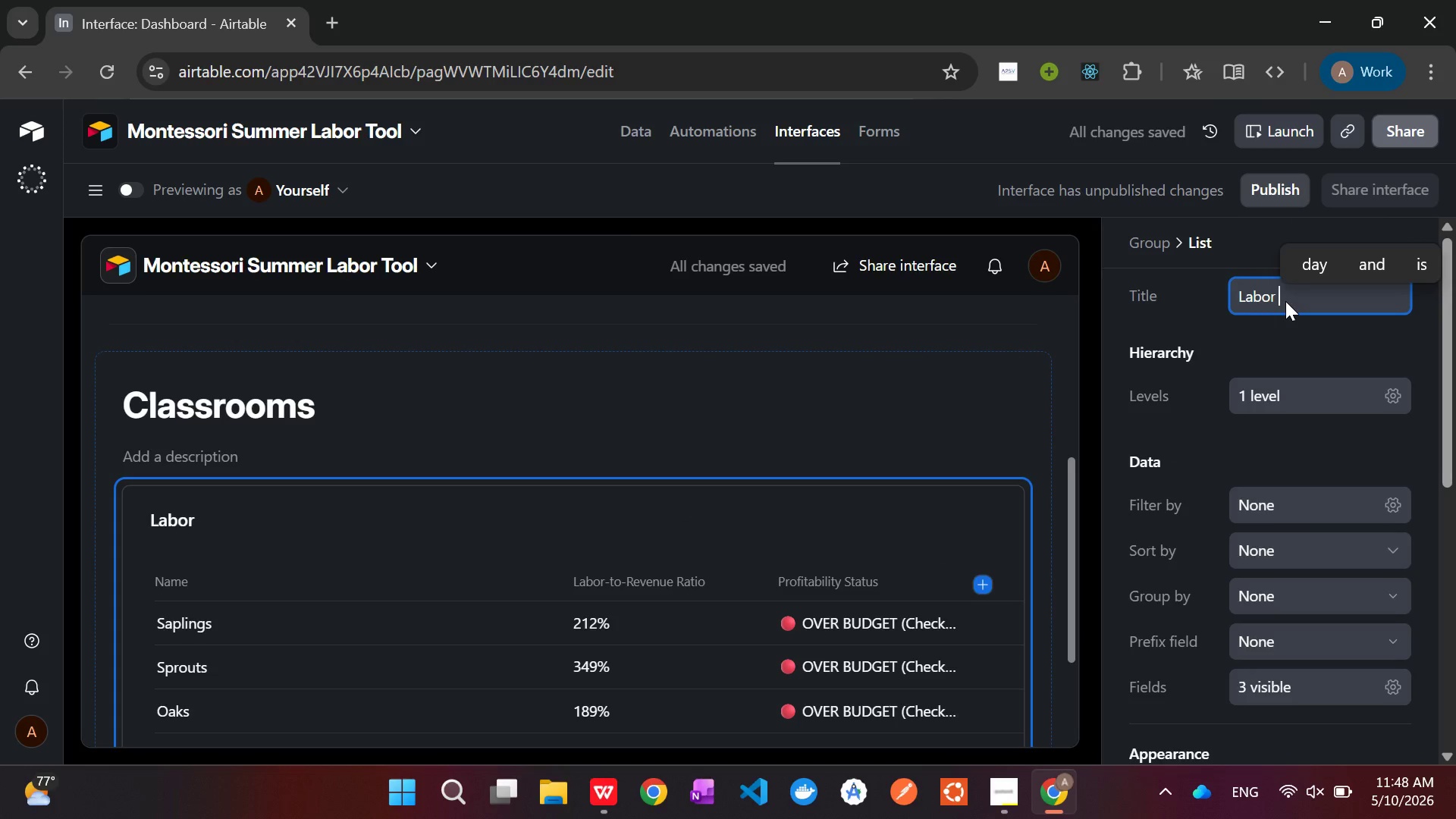 
type(C)
key(Backspace)
type(vs )
 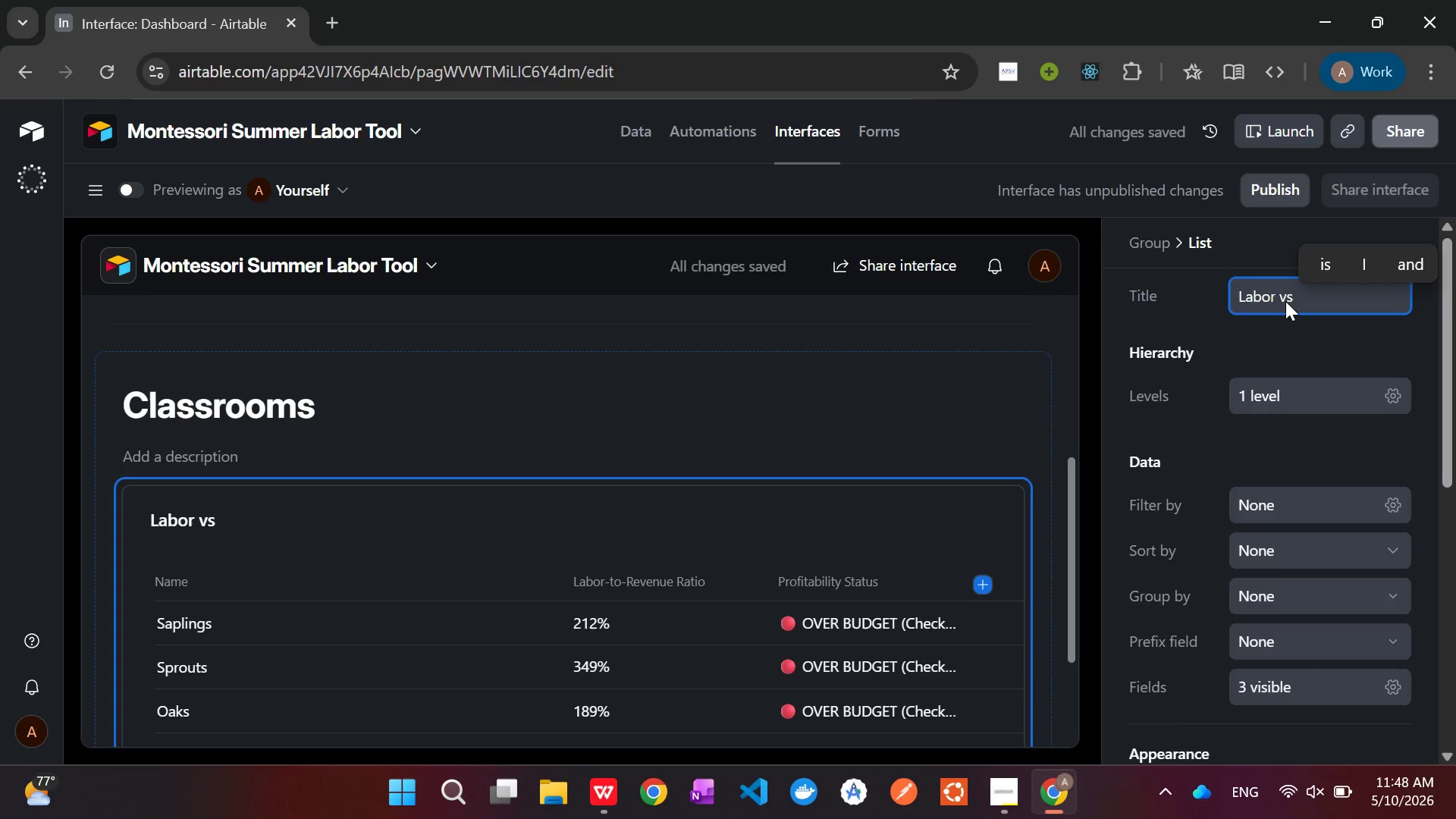 
type(Revenue)
 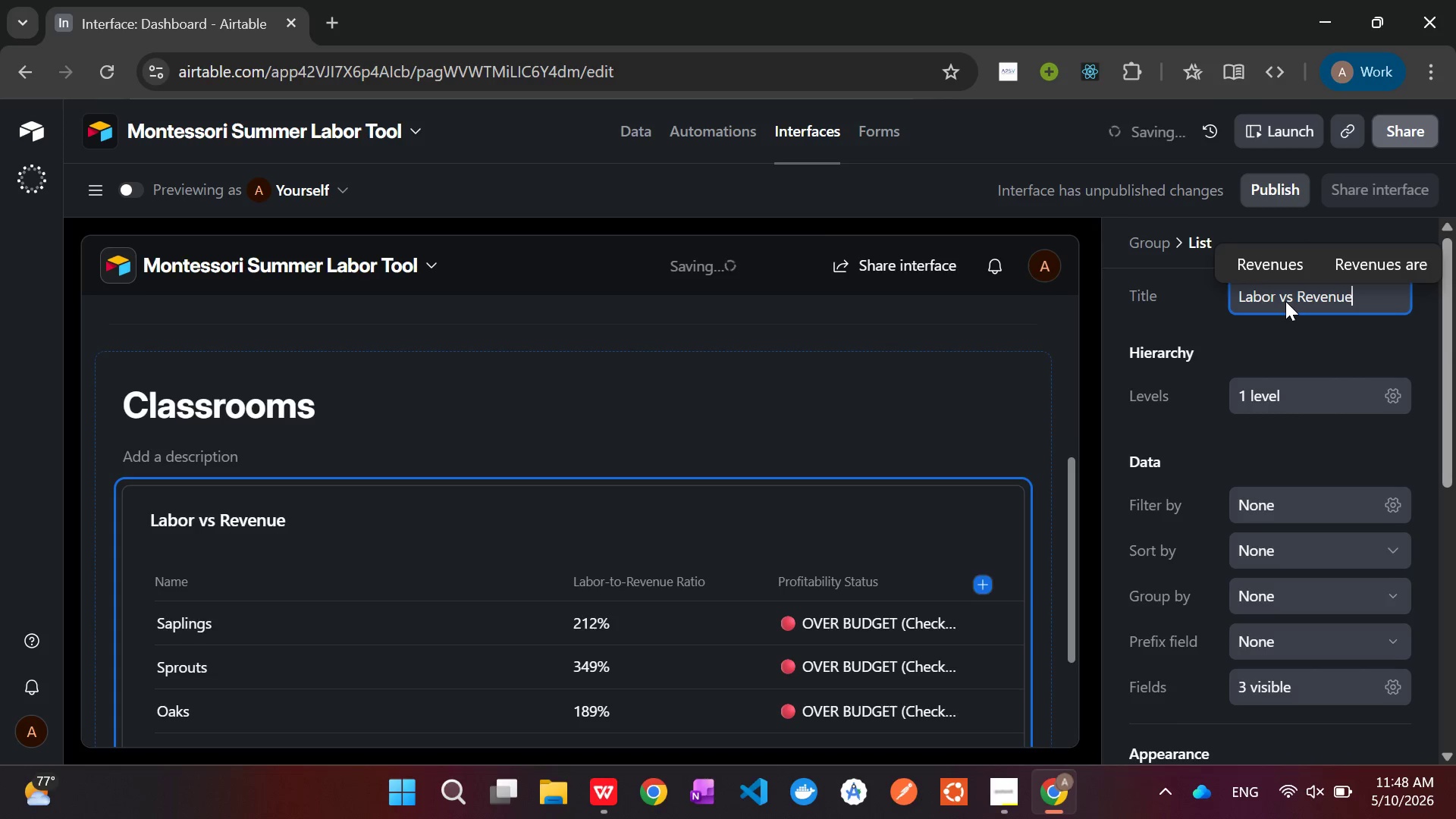 
key(Enter)
 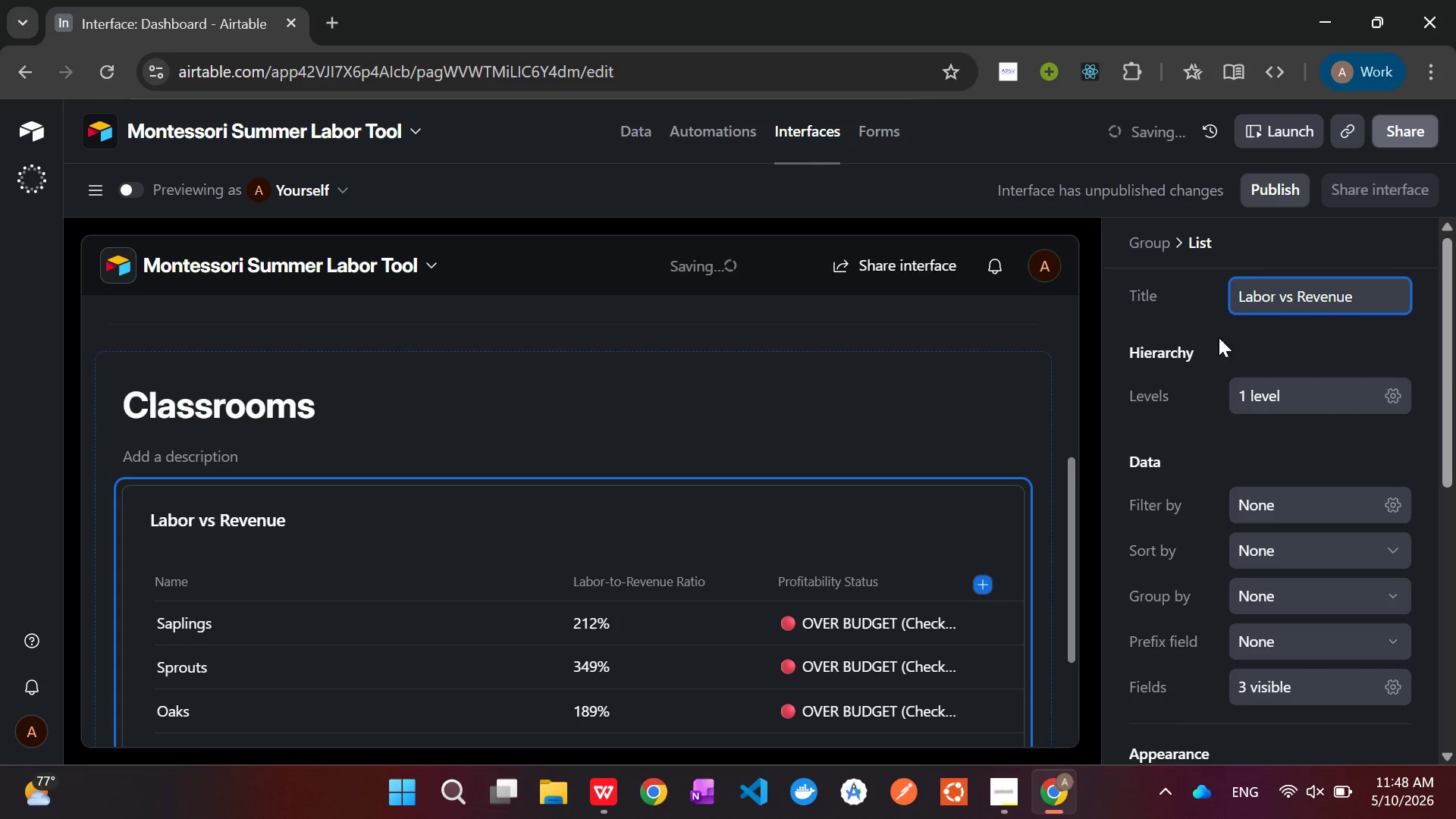 
mouse_move([833, 456])
 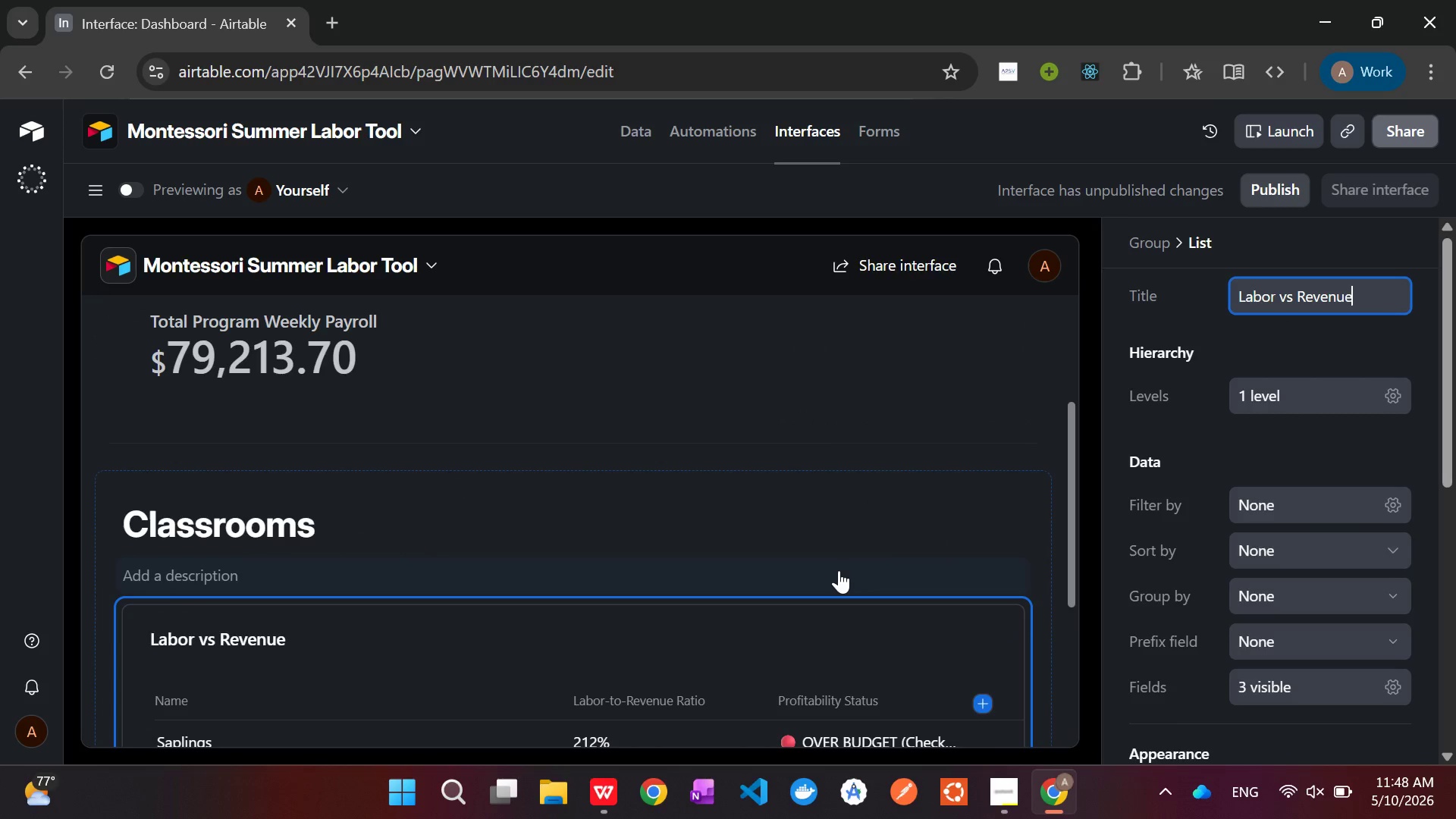 
wait(12.67)
 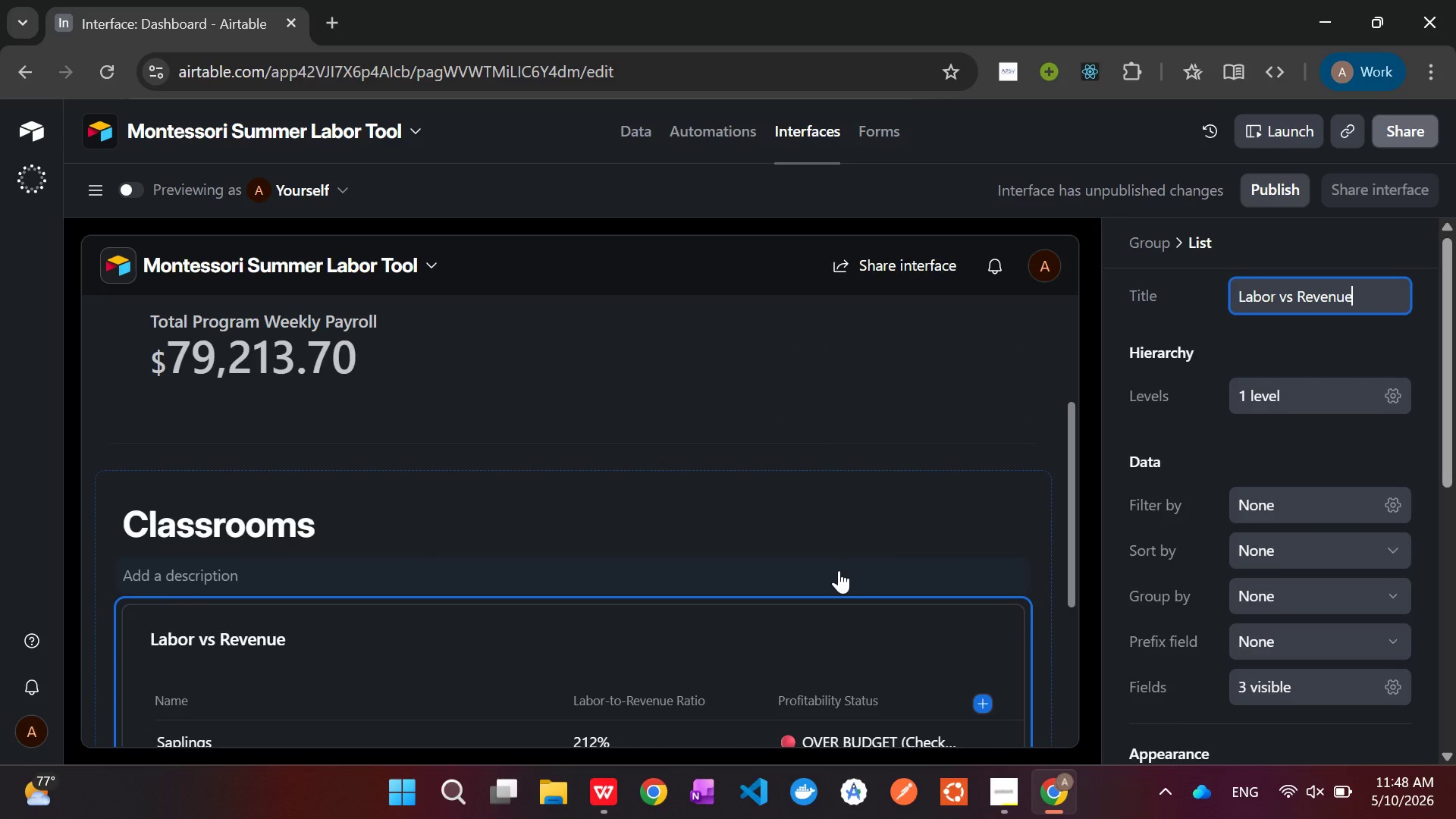 
scroll: coordinate [578, 529], scroll_direction: up, amount: 5.0
 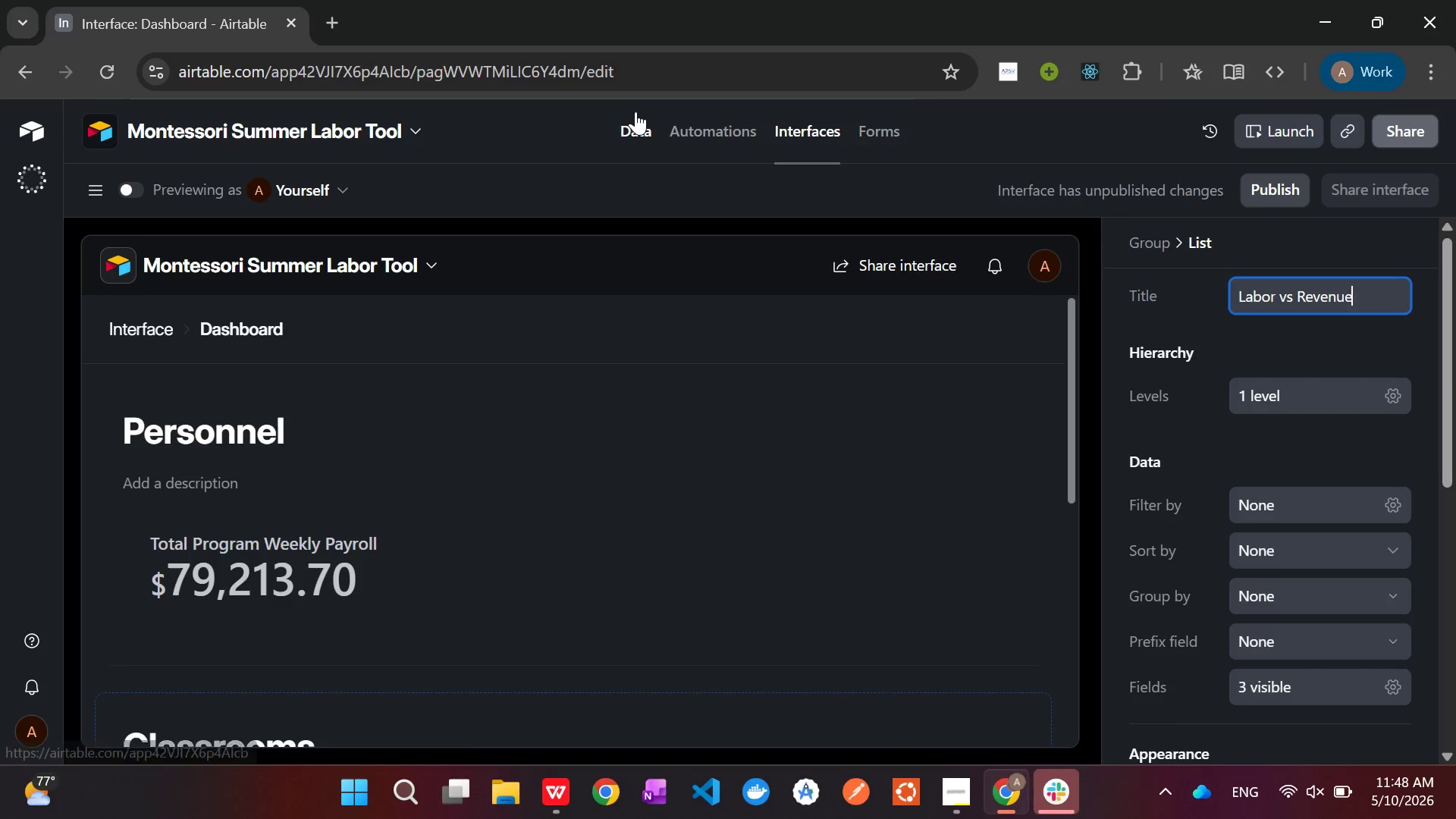 
left_click([644, 136])
 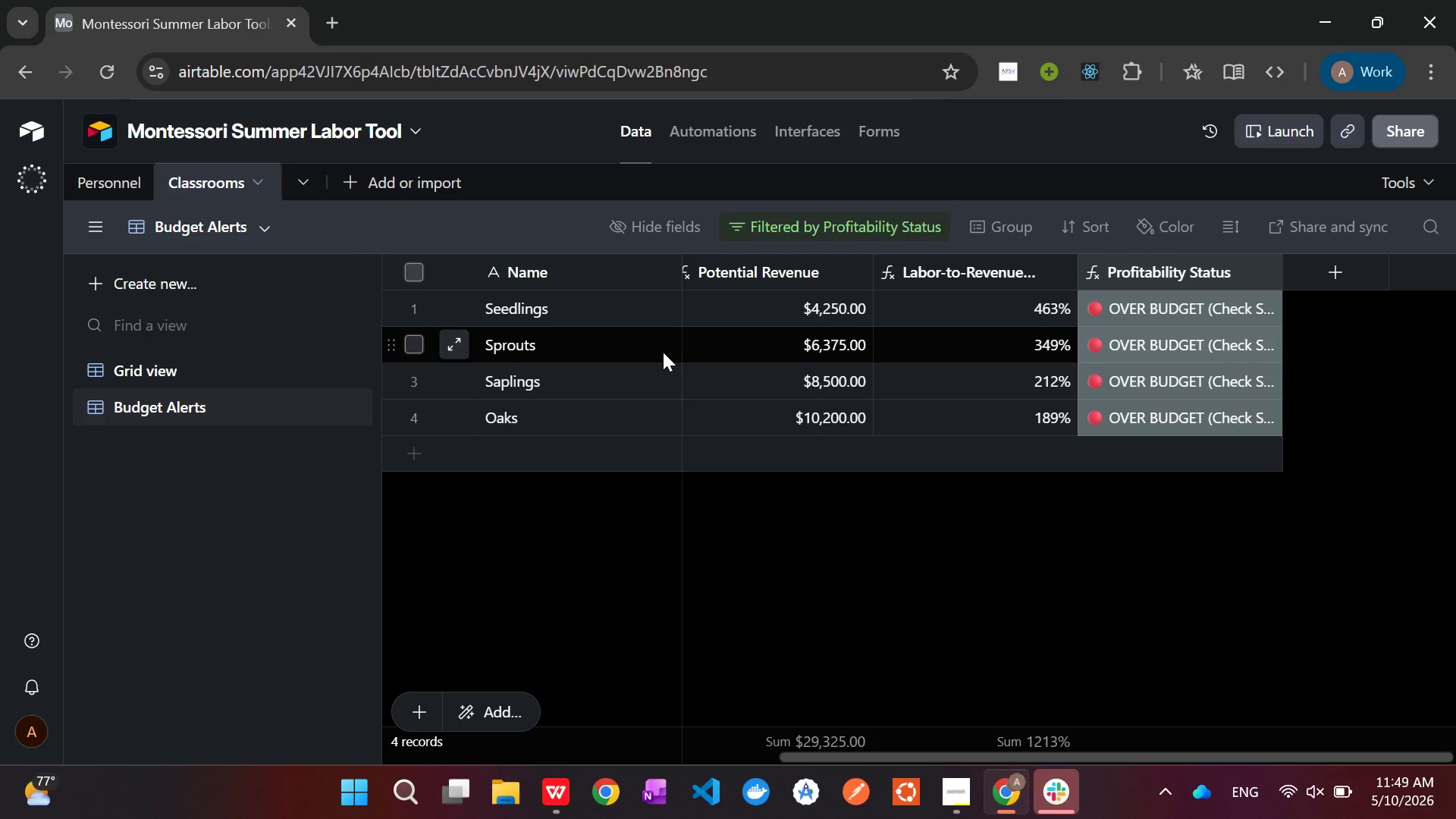 
wait(42.31)
 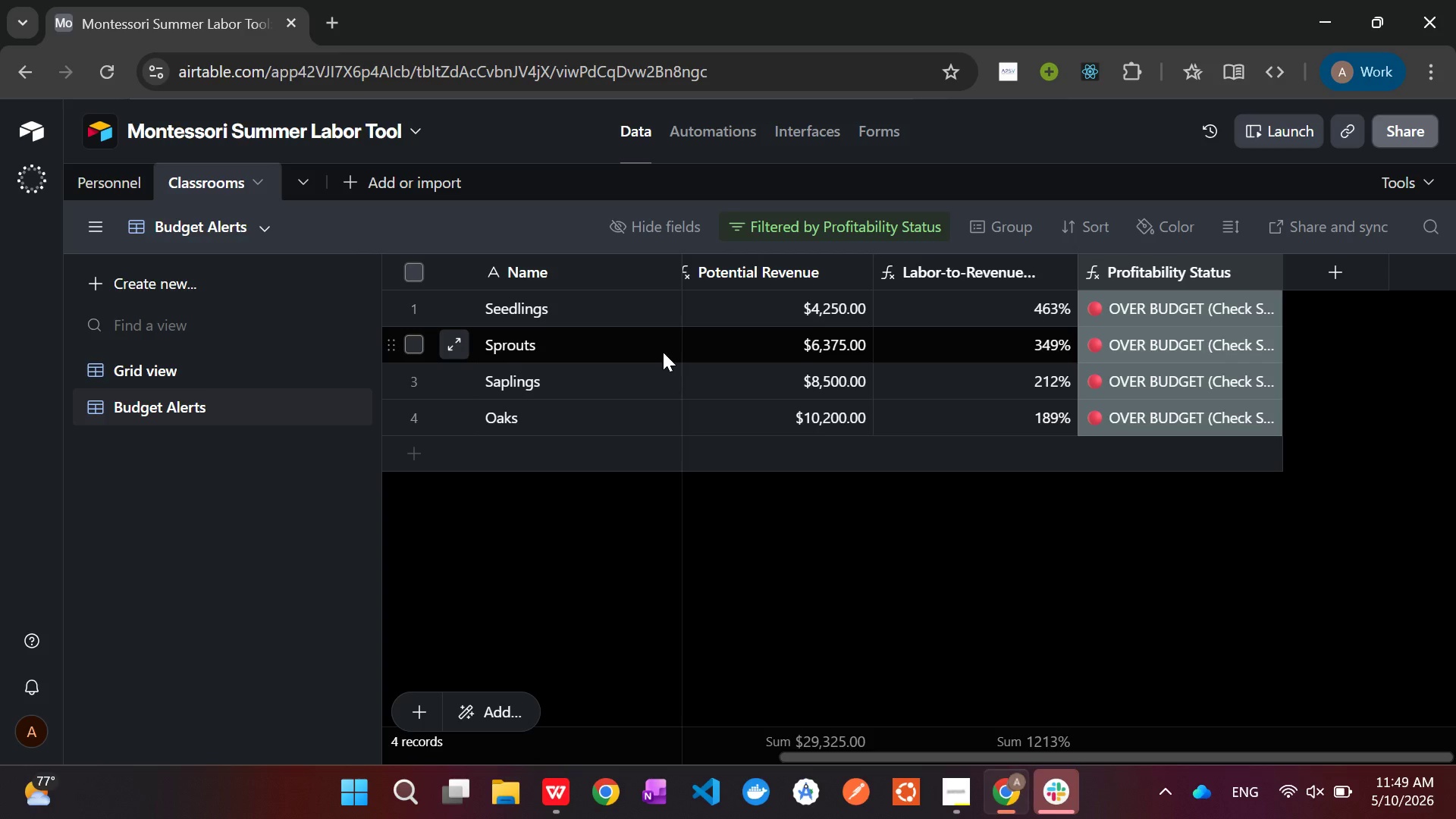 
left_click([1074, 808])
 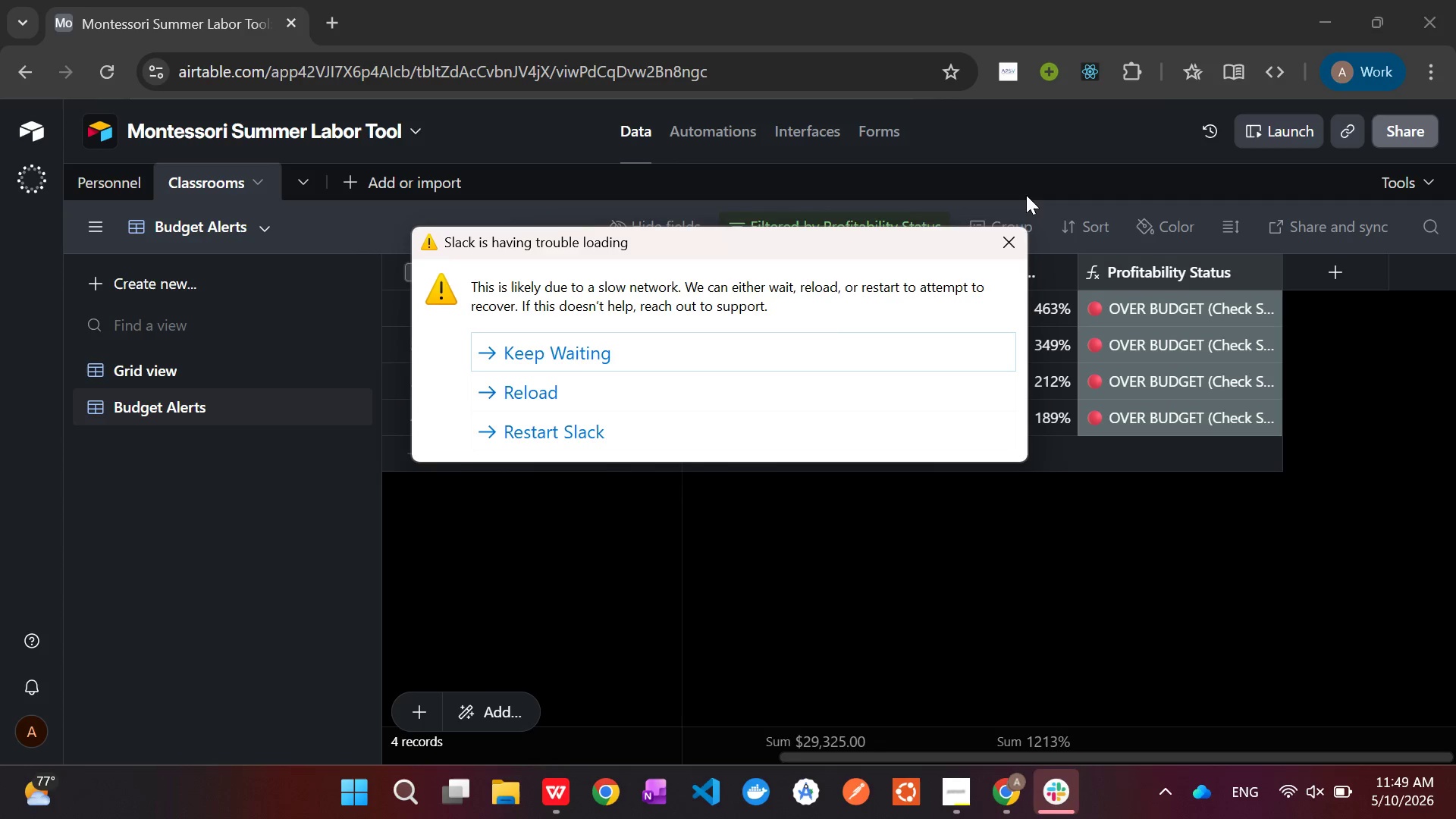 
left_click([1012, 247])
 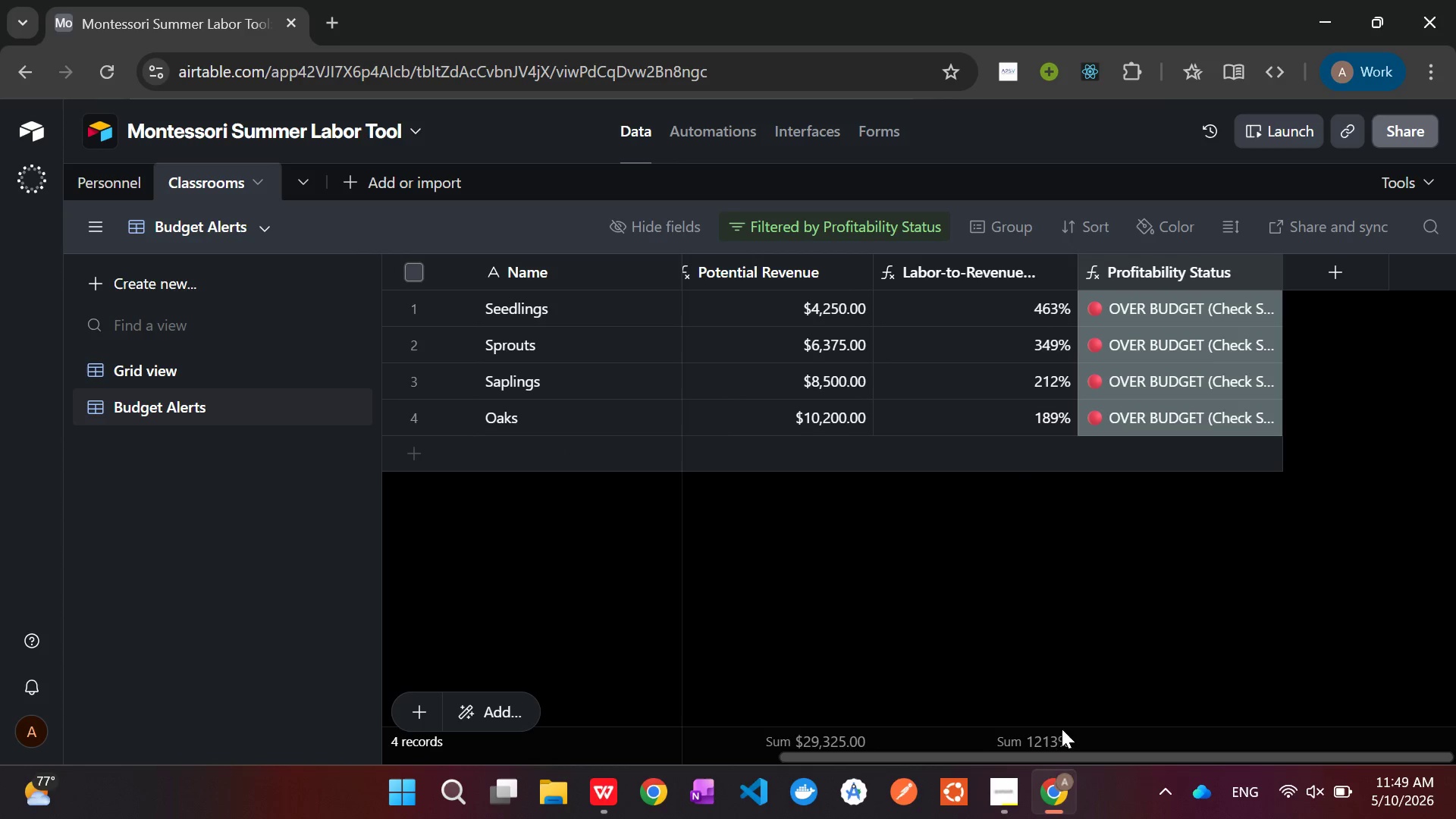 
left_click([1016, 787])